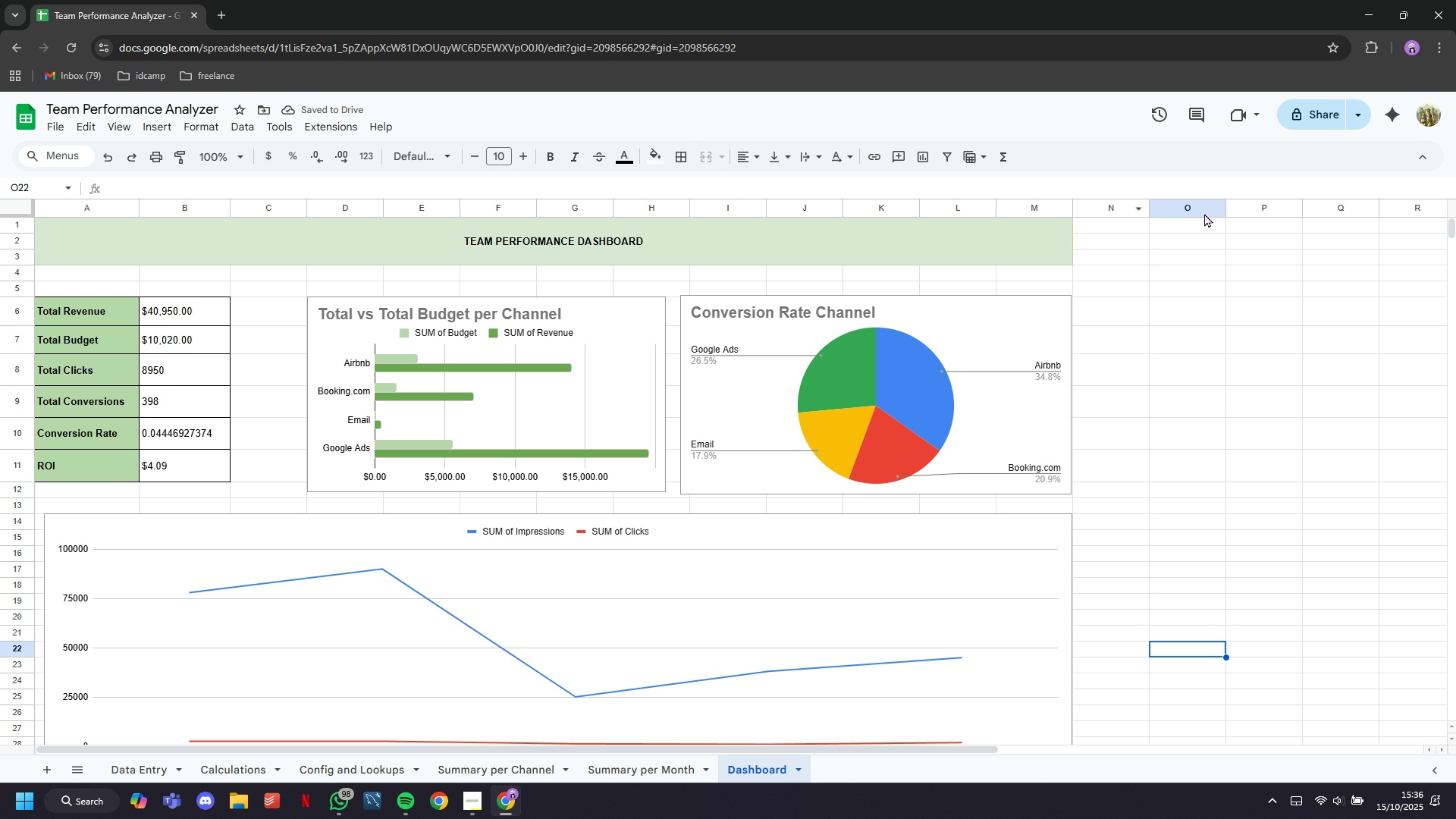 
key(Control+Shift+ArrowRight)
 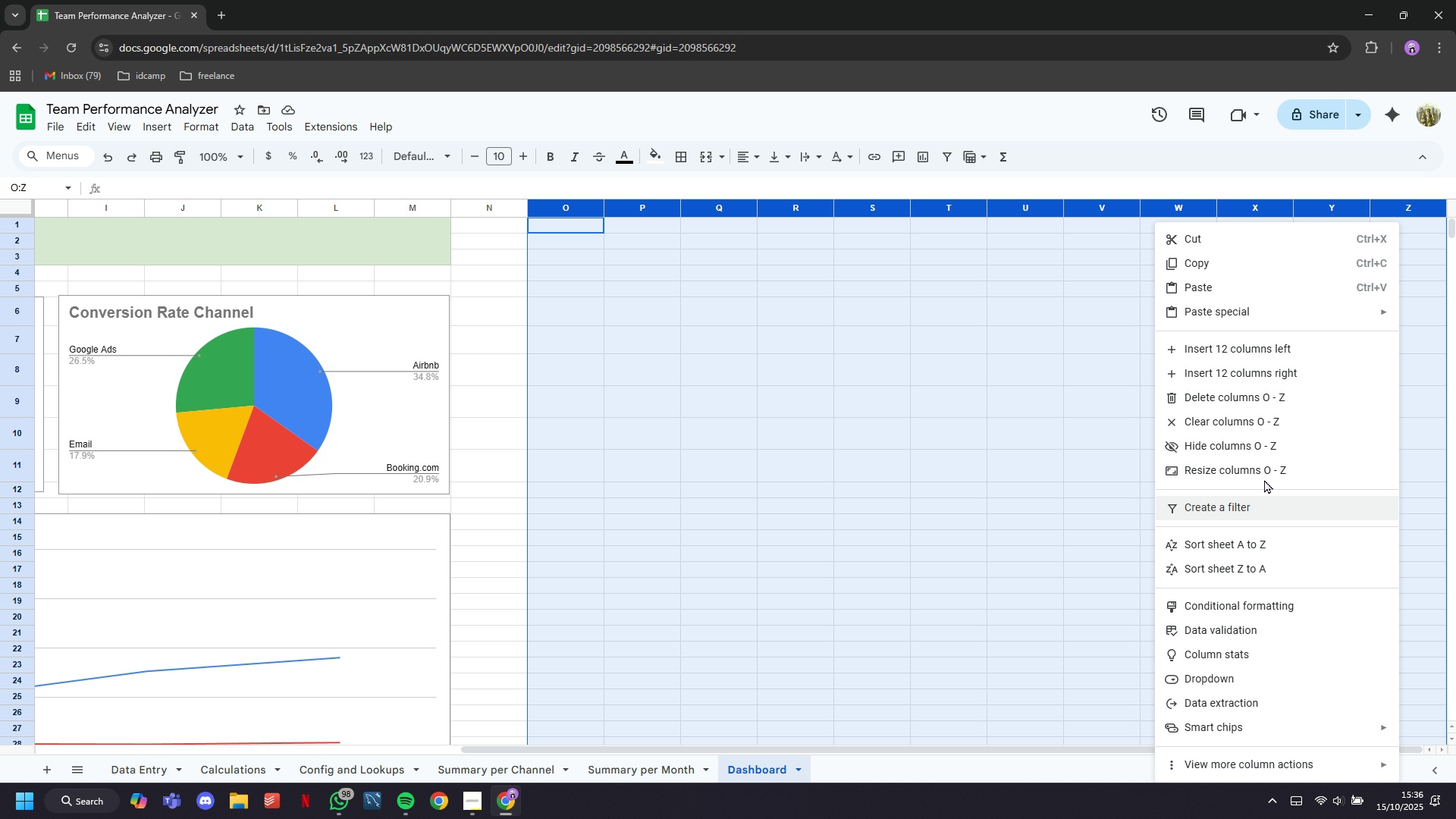 
left_click([1247, 403])
 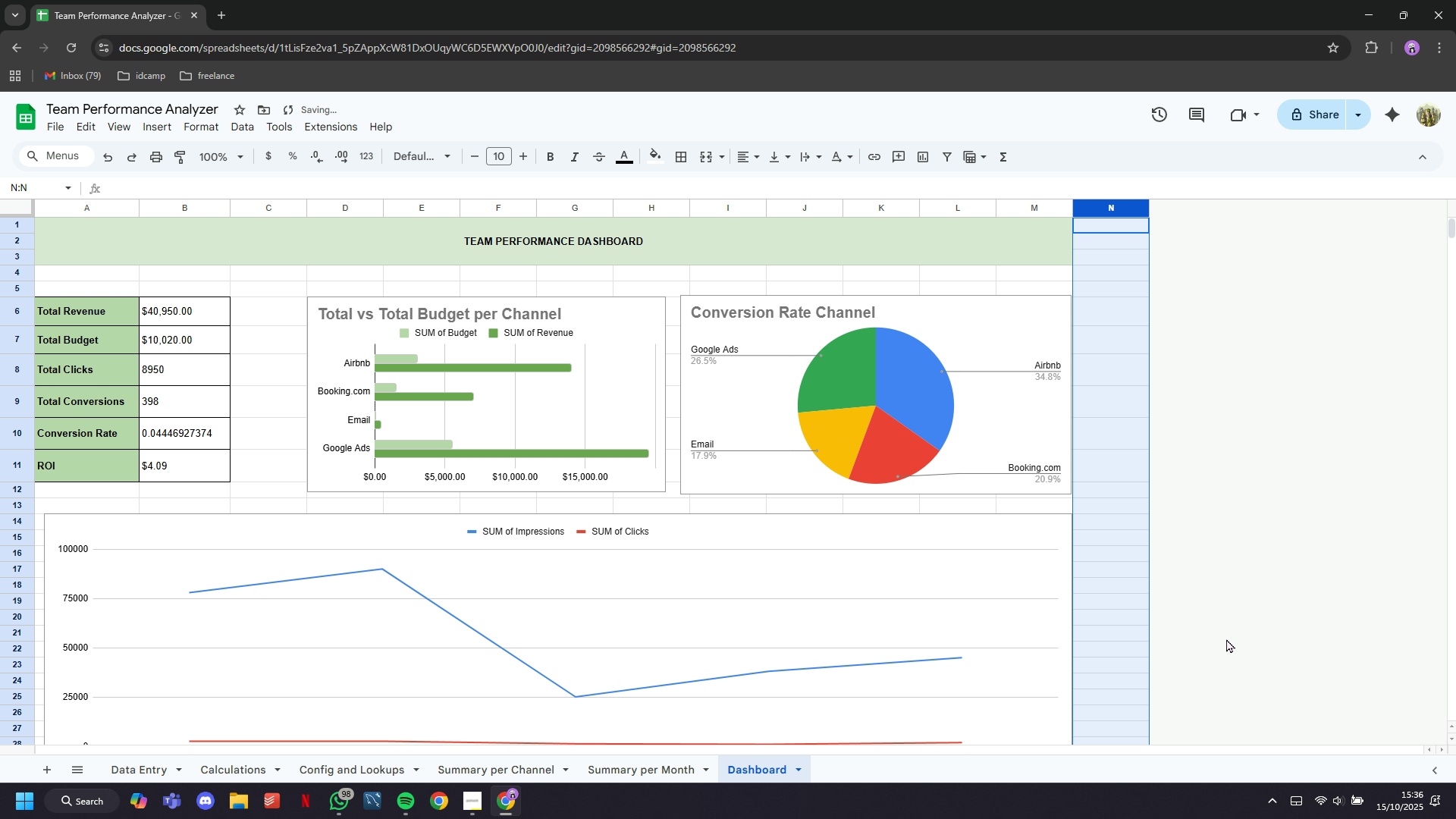 
left_click([1229, 626])
 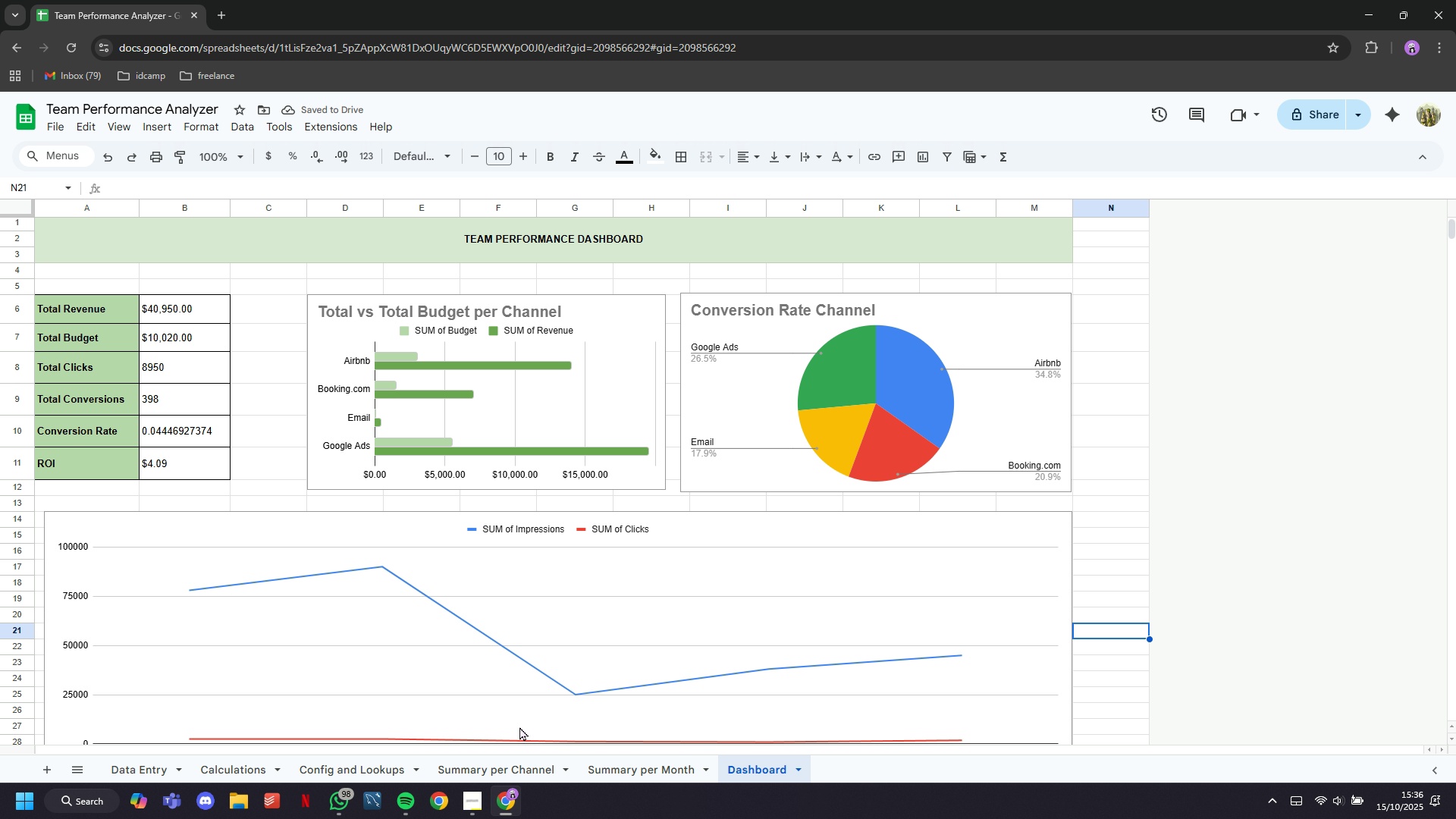 
left_click([44, 767])
 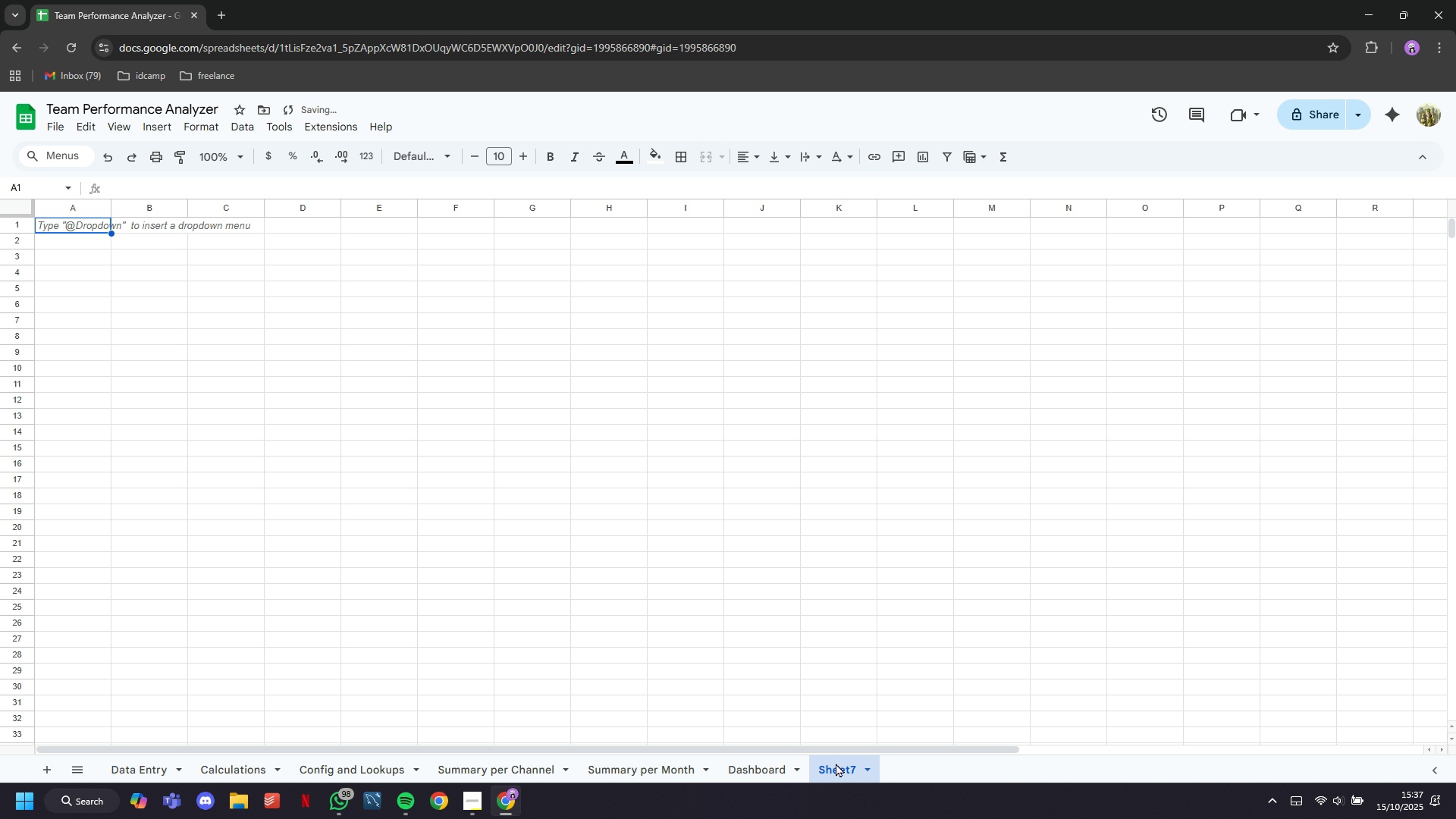 
double_click([836, 763])
 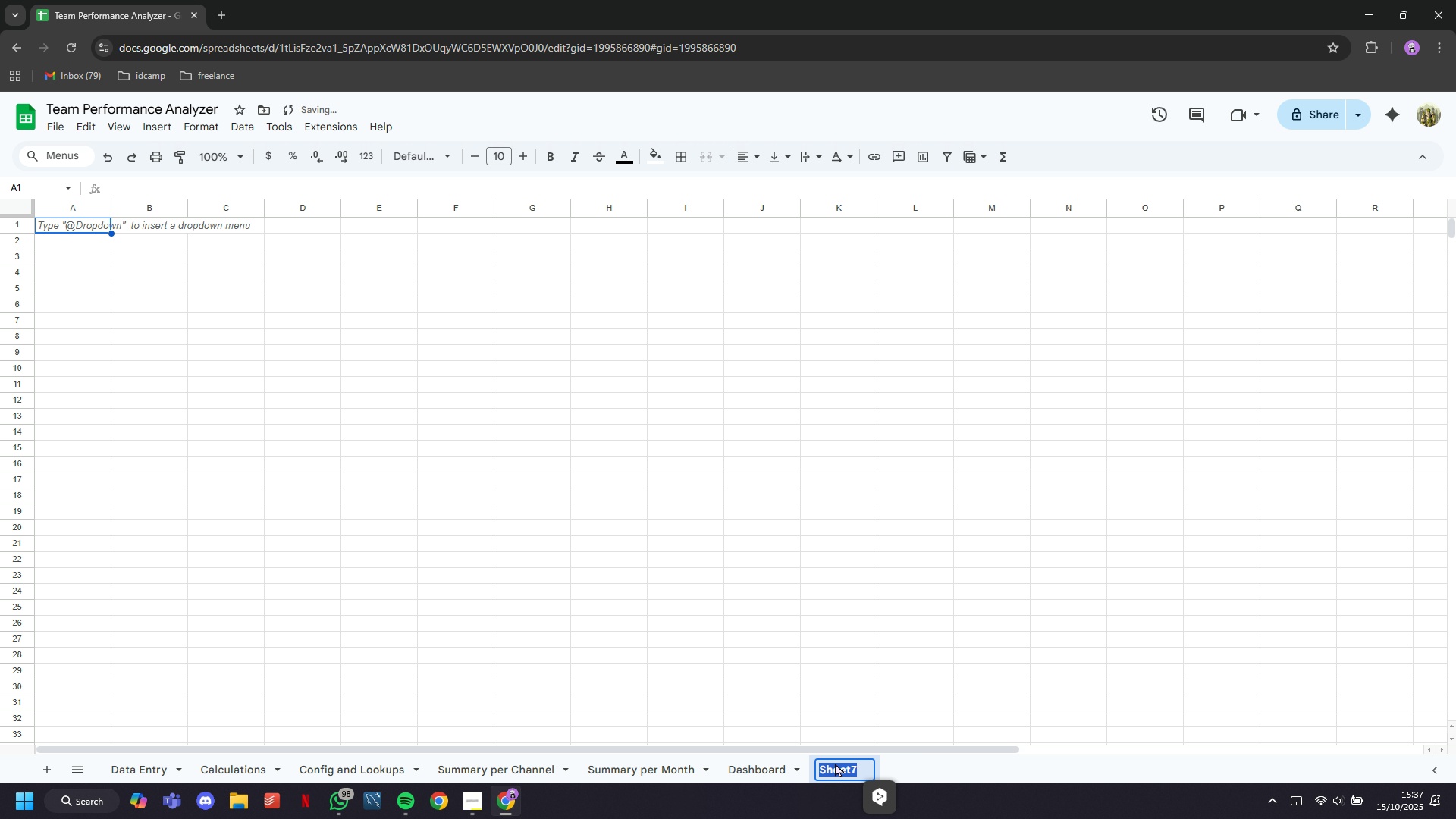 
type(Assumption)
 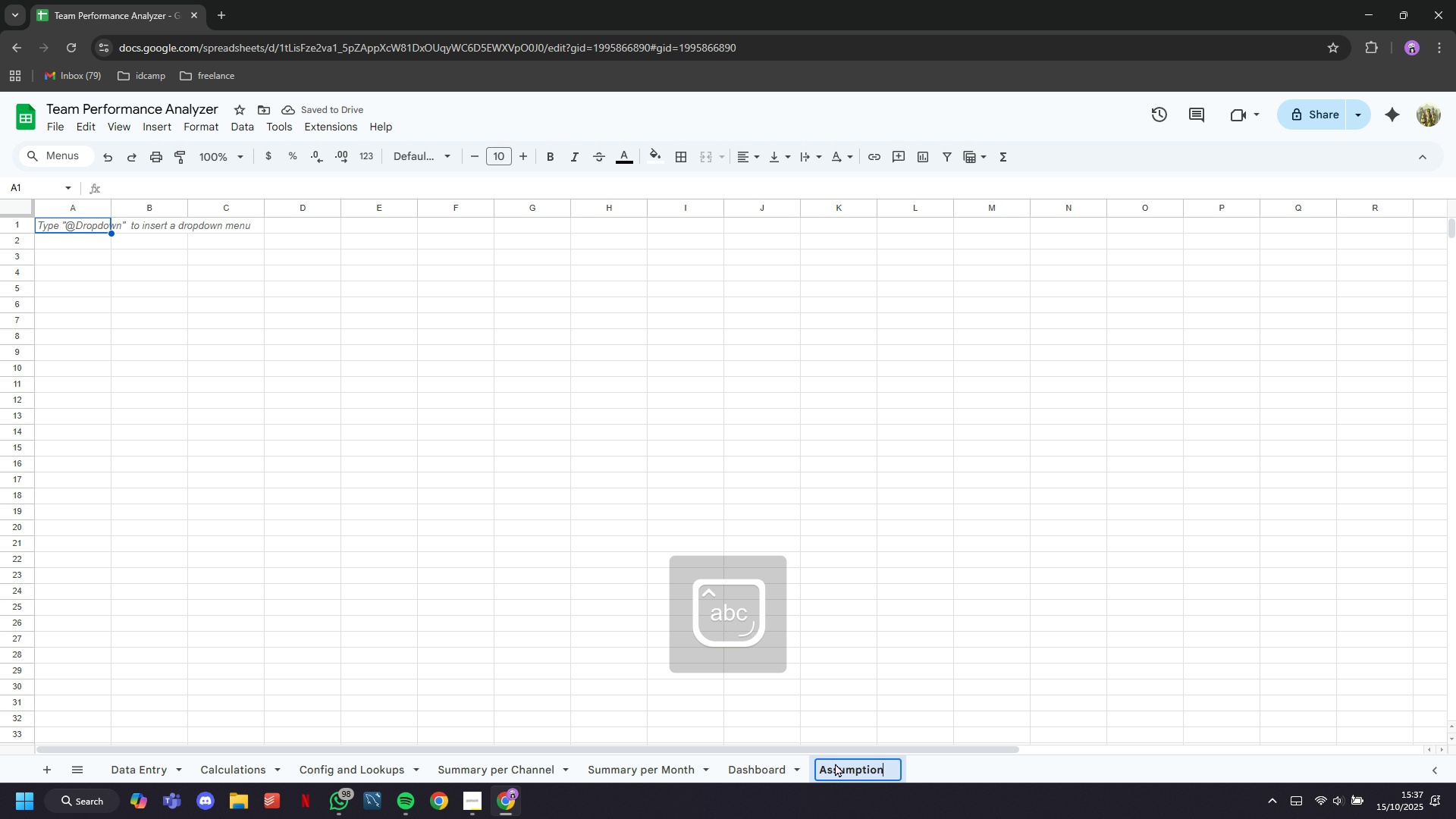 
key(Enter)
 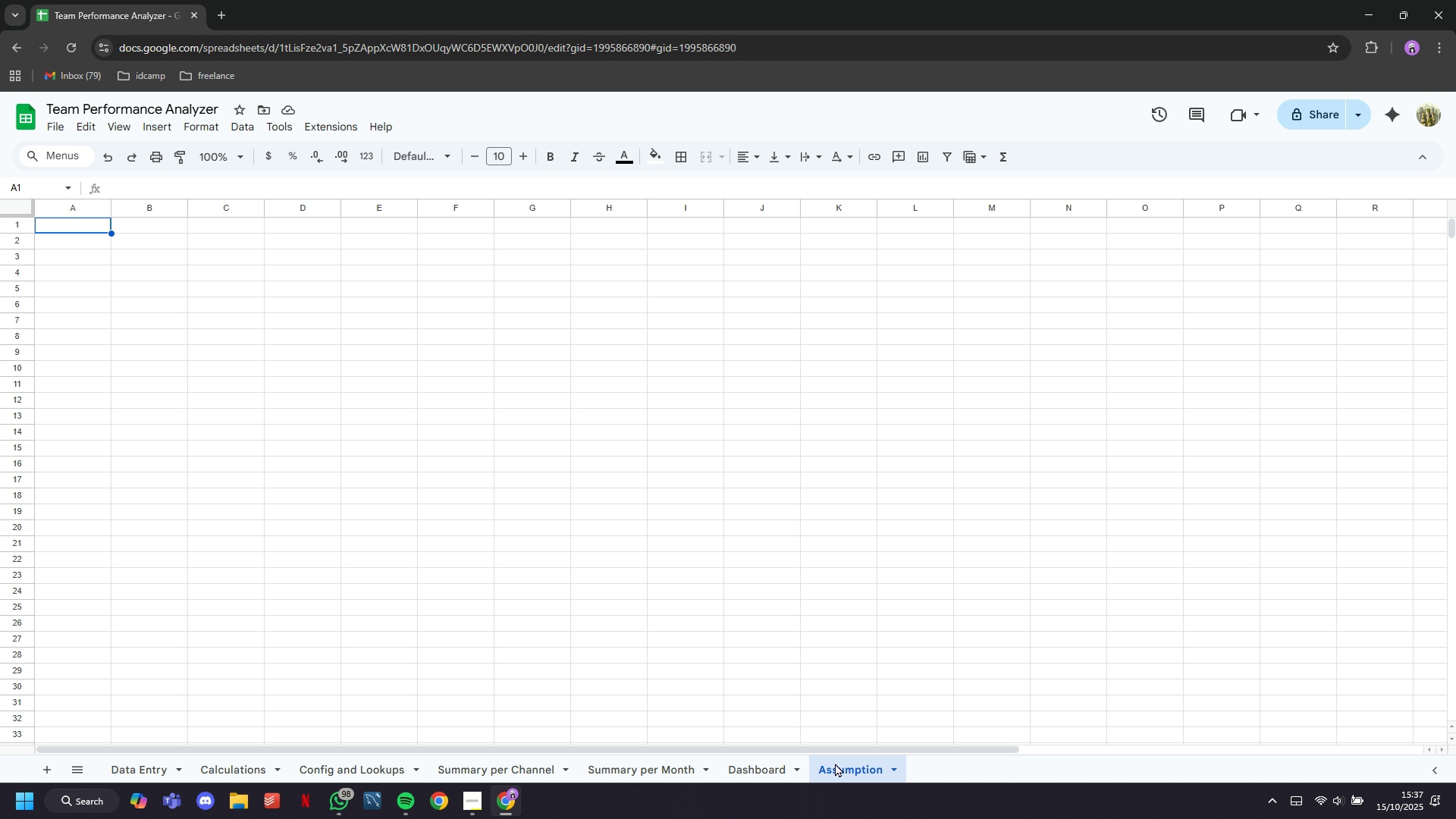 
wait(26.53)
 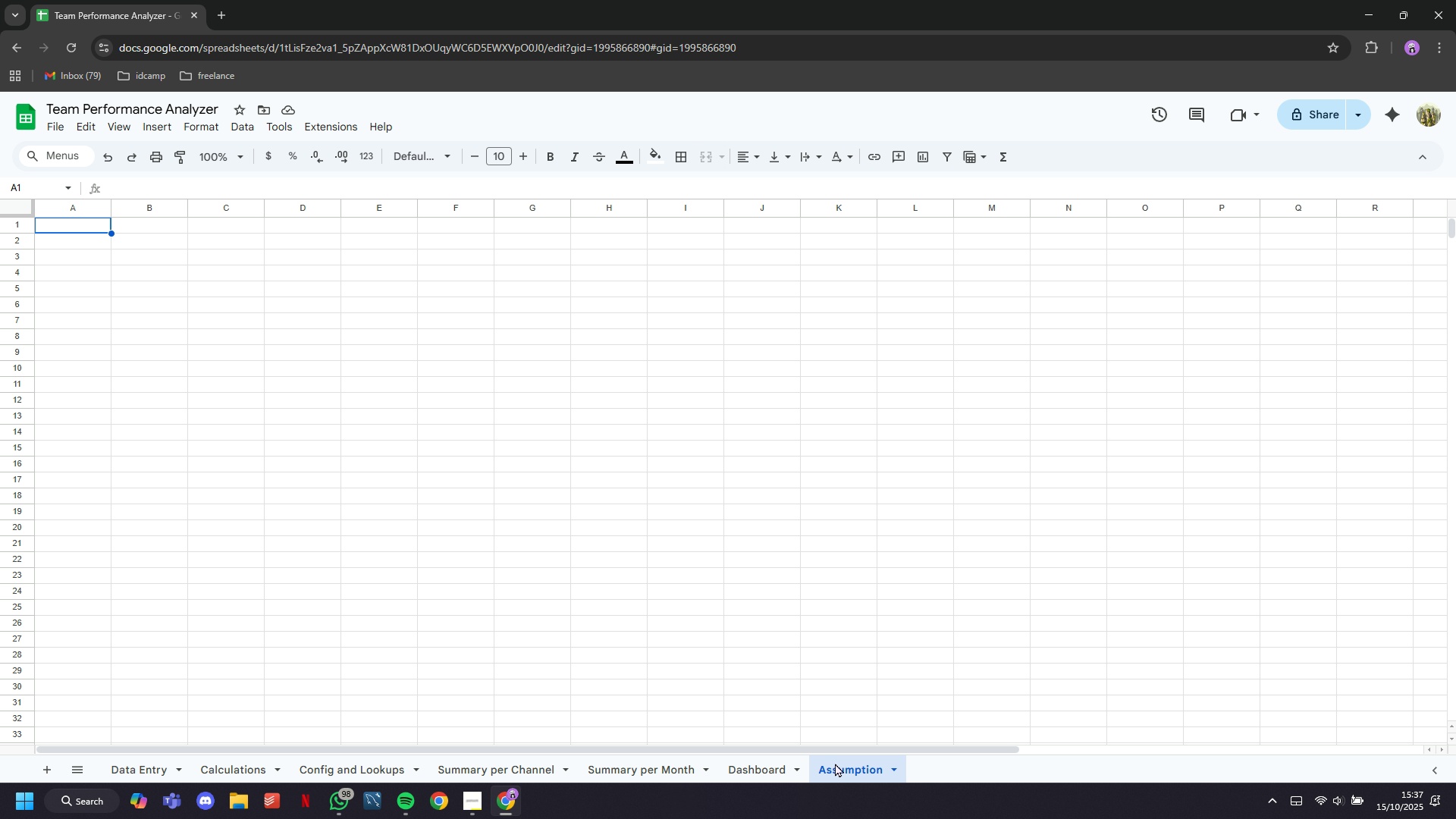 
double_click([101, 233])
 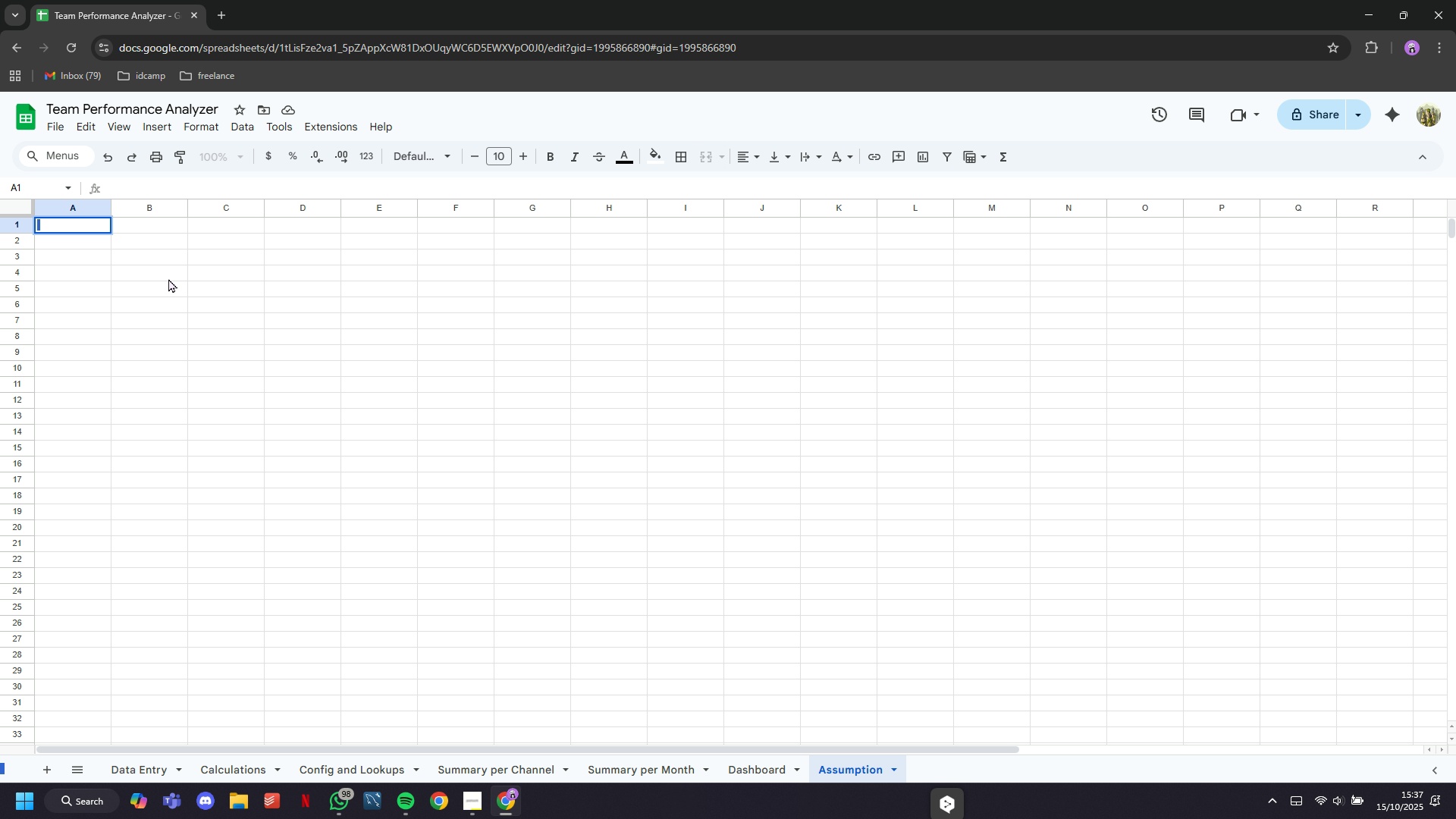 
left_click([231, 441])
 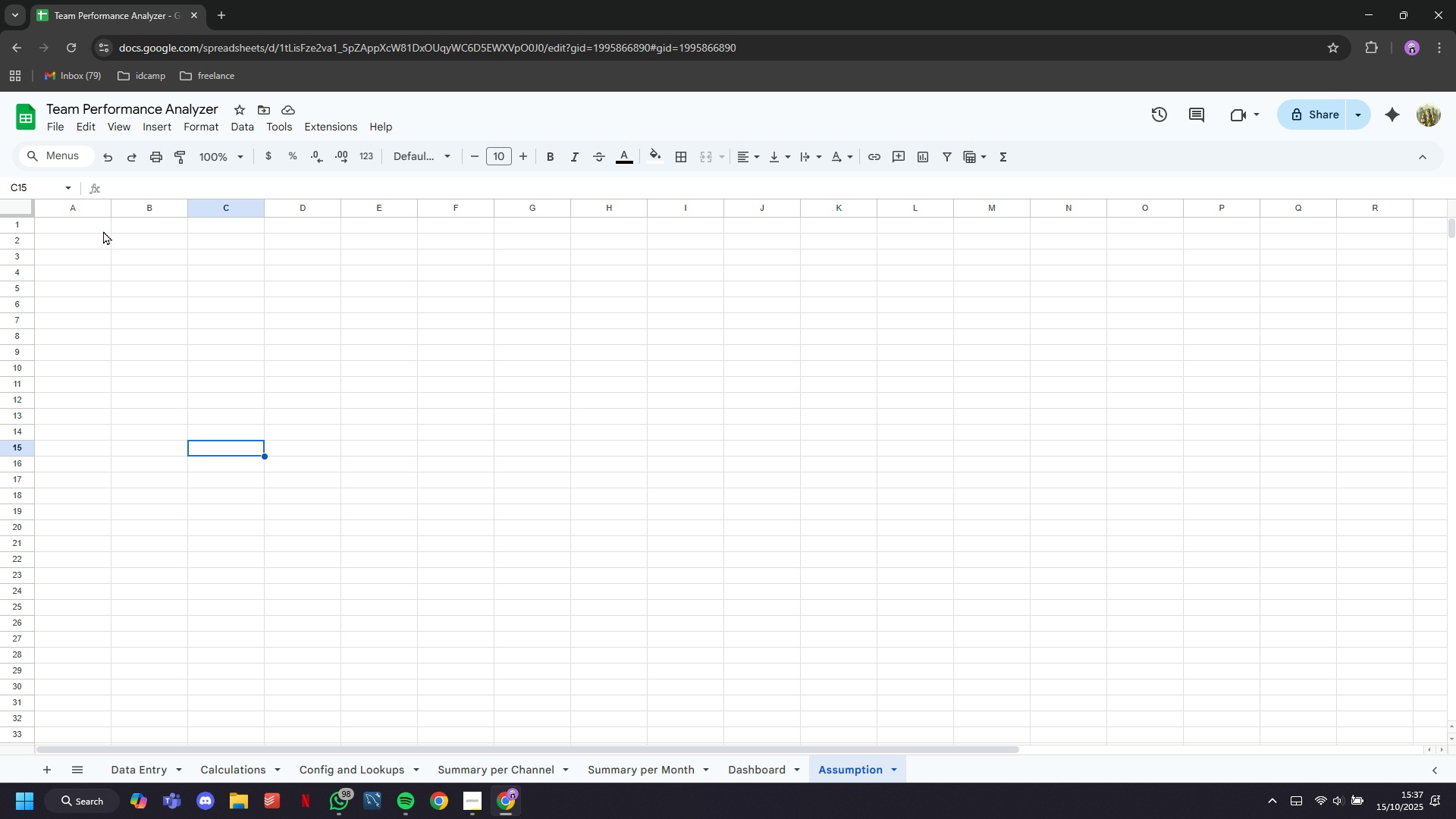 
mouse_move([108, 217])
 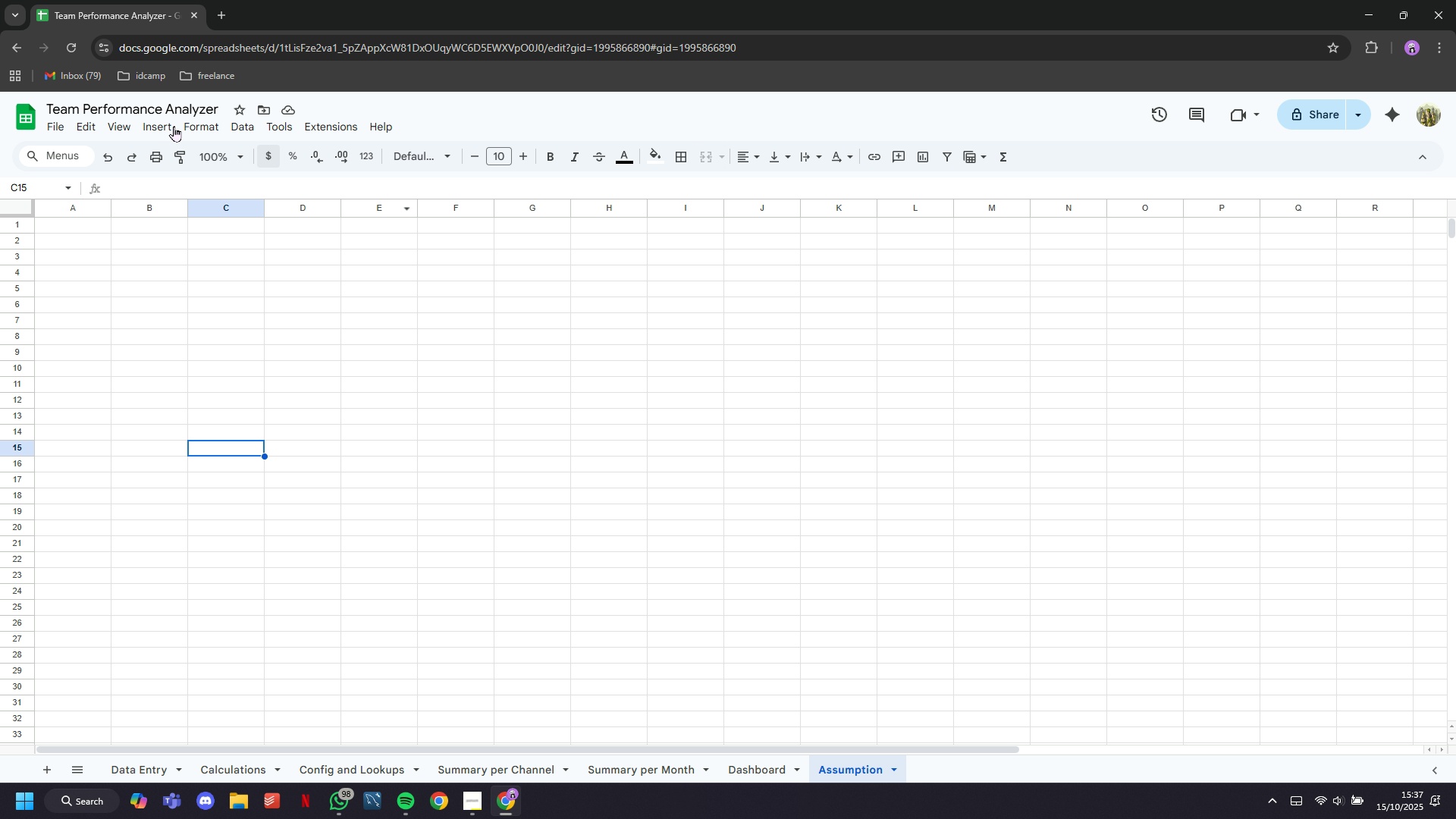 
left_click([174, 126])
 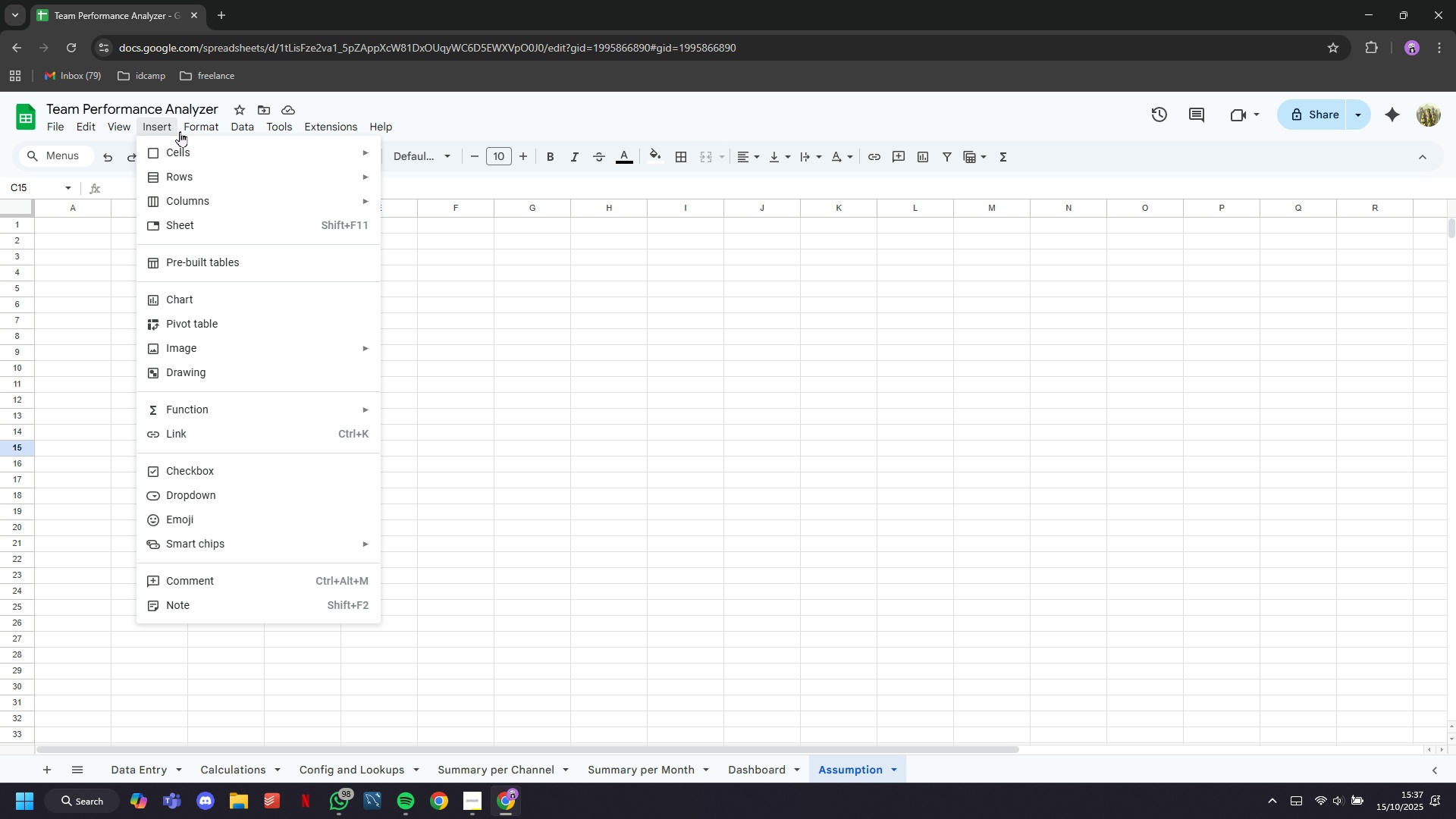 
mouse_move([176, 158])
 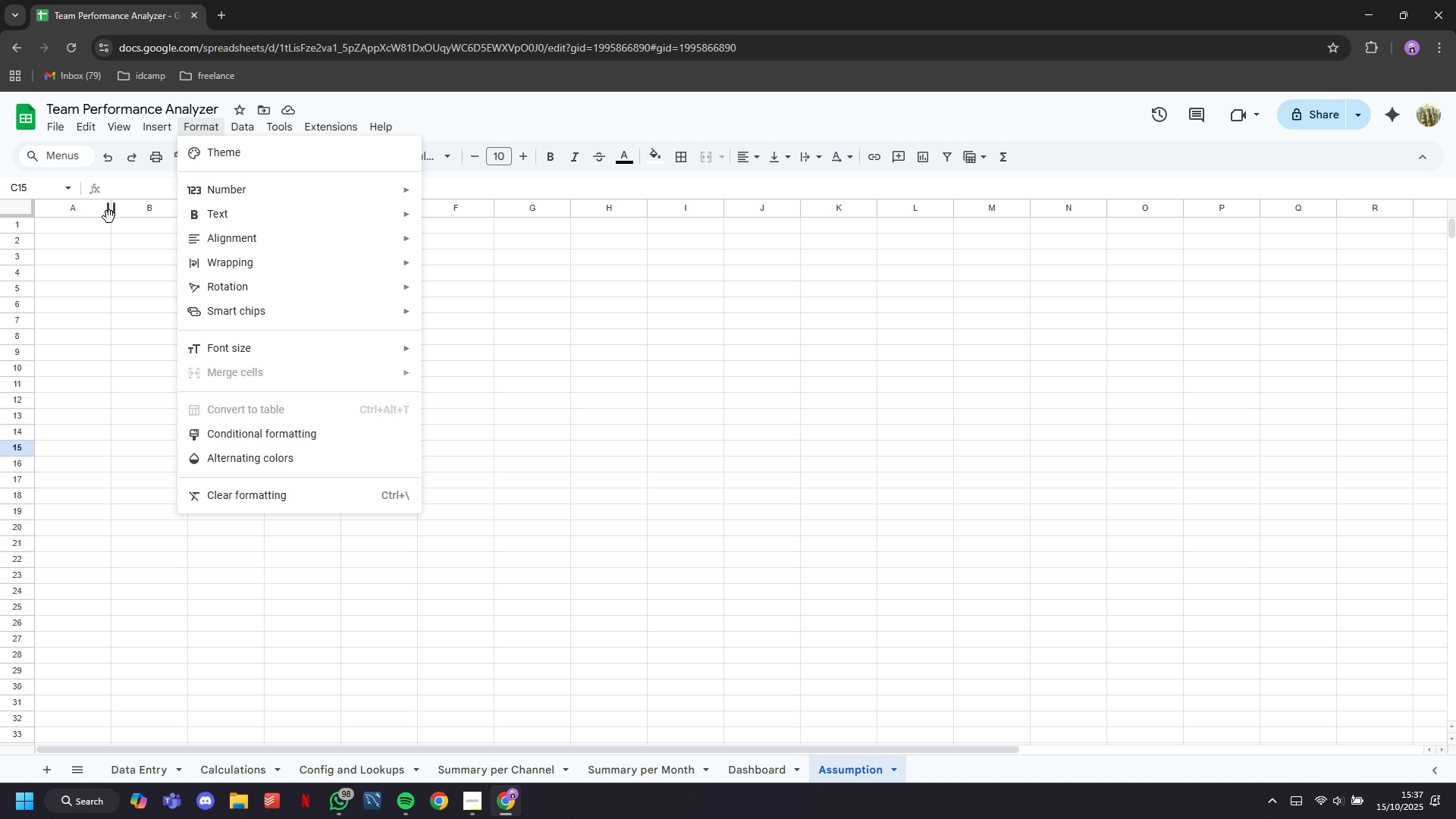 
left_click([109, 217])
 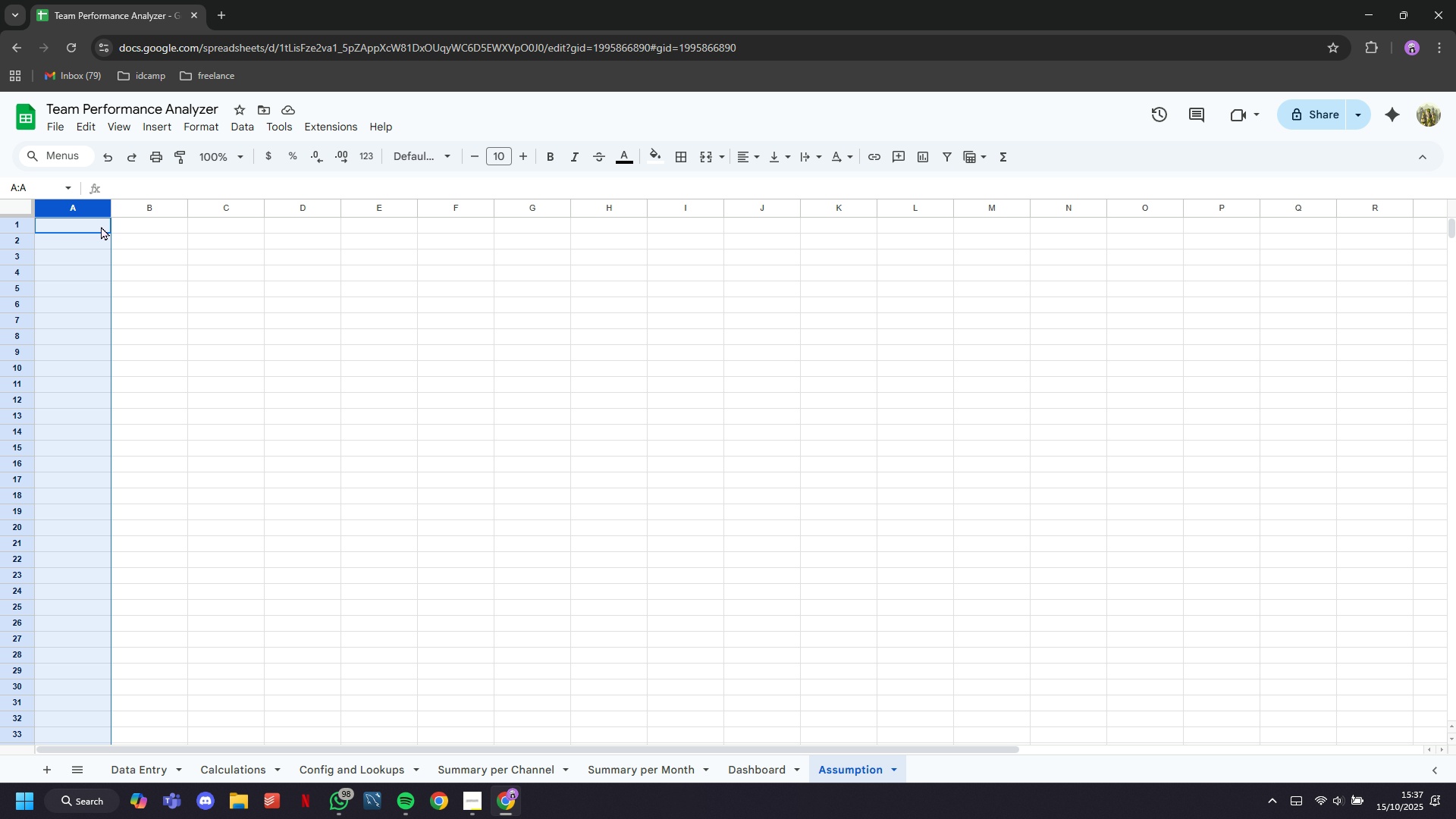 
left_click([101, 226])
 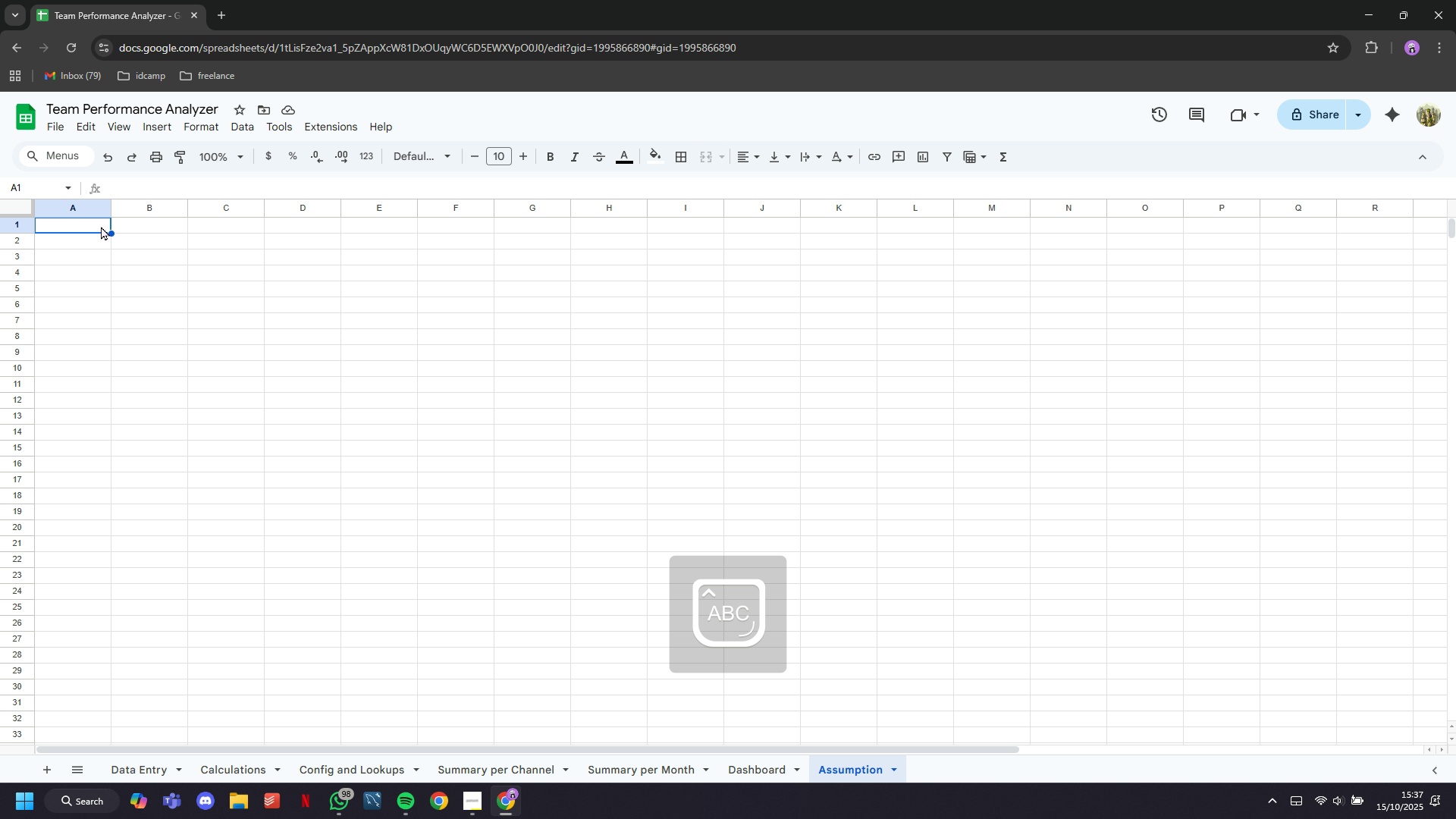 
type(Assumption)
 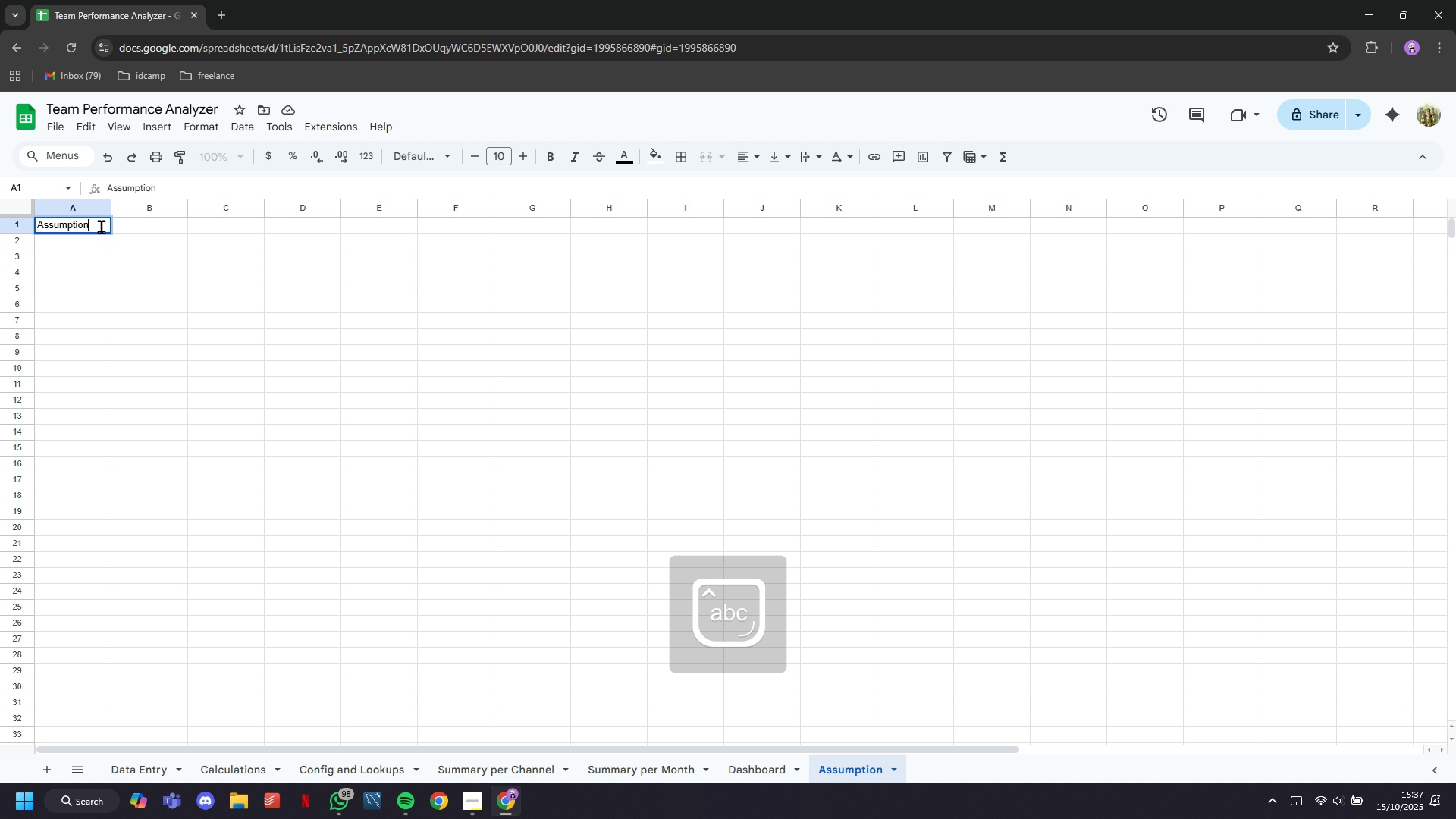 
key(Enter)
 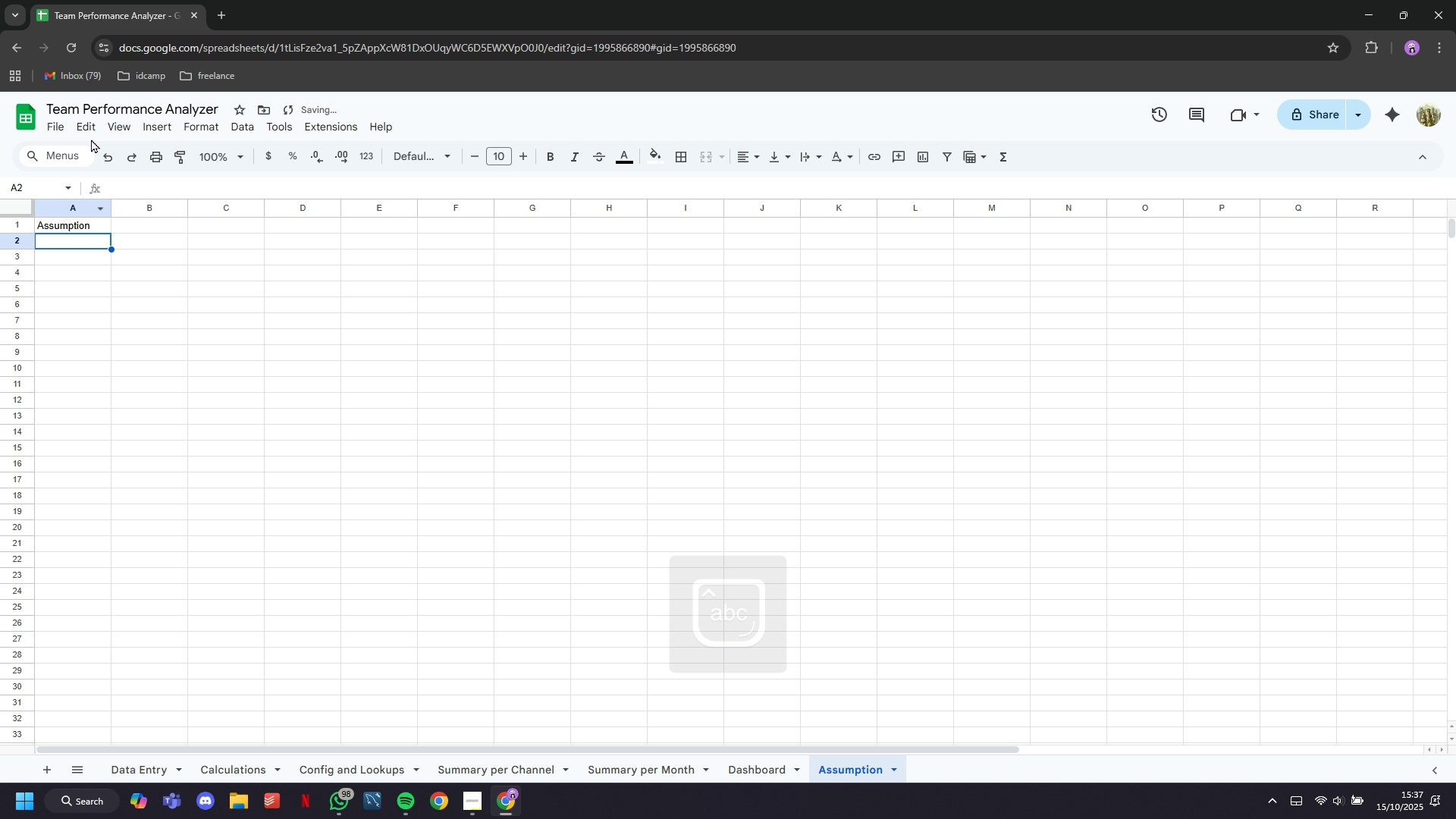 
left_click([88, 126])
 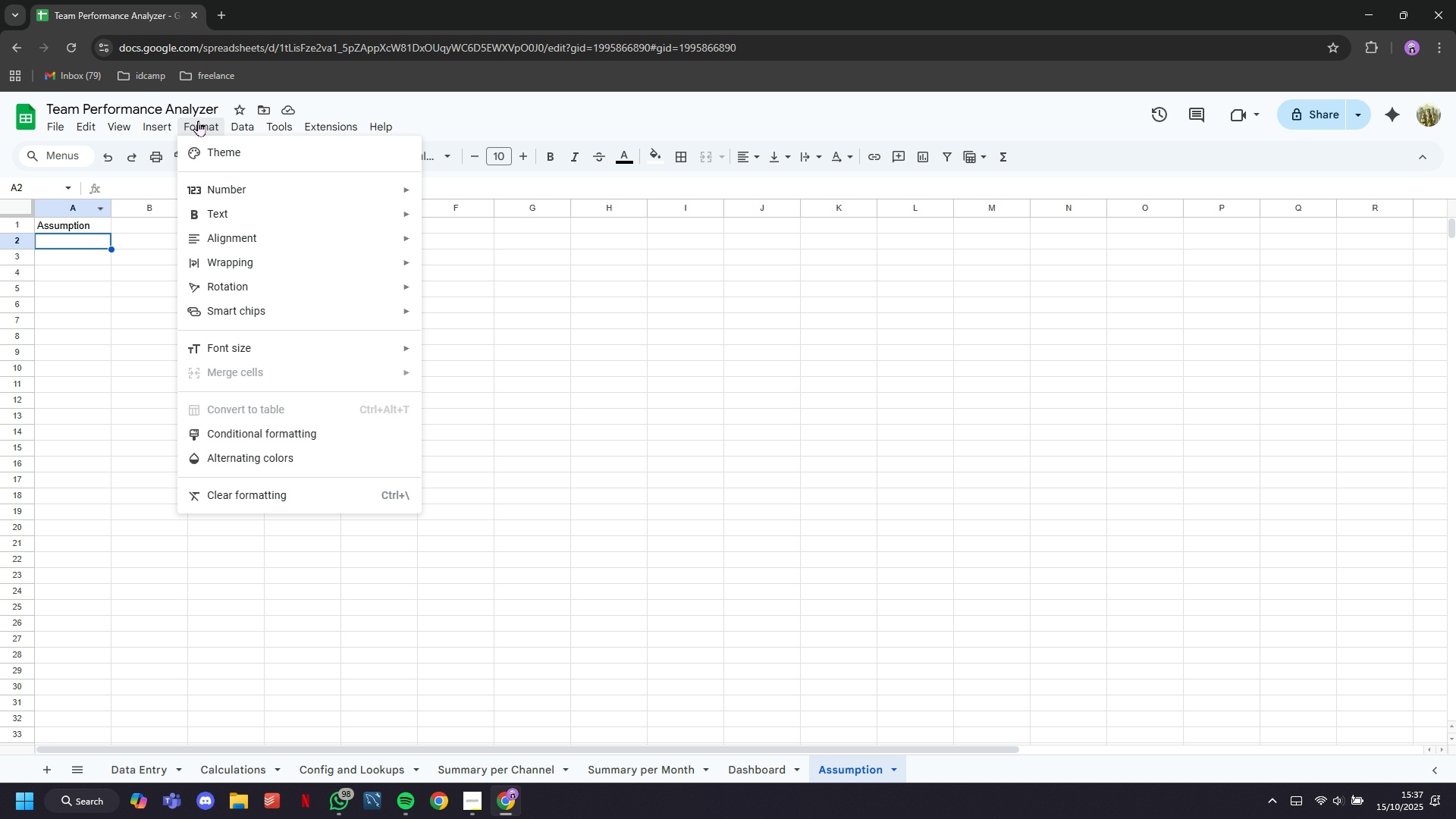 
wait(6.25)
 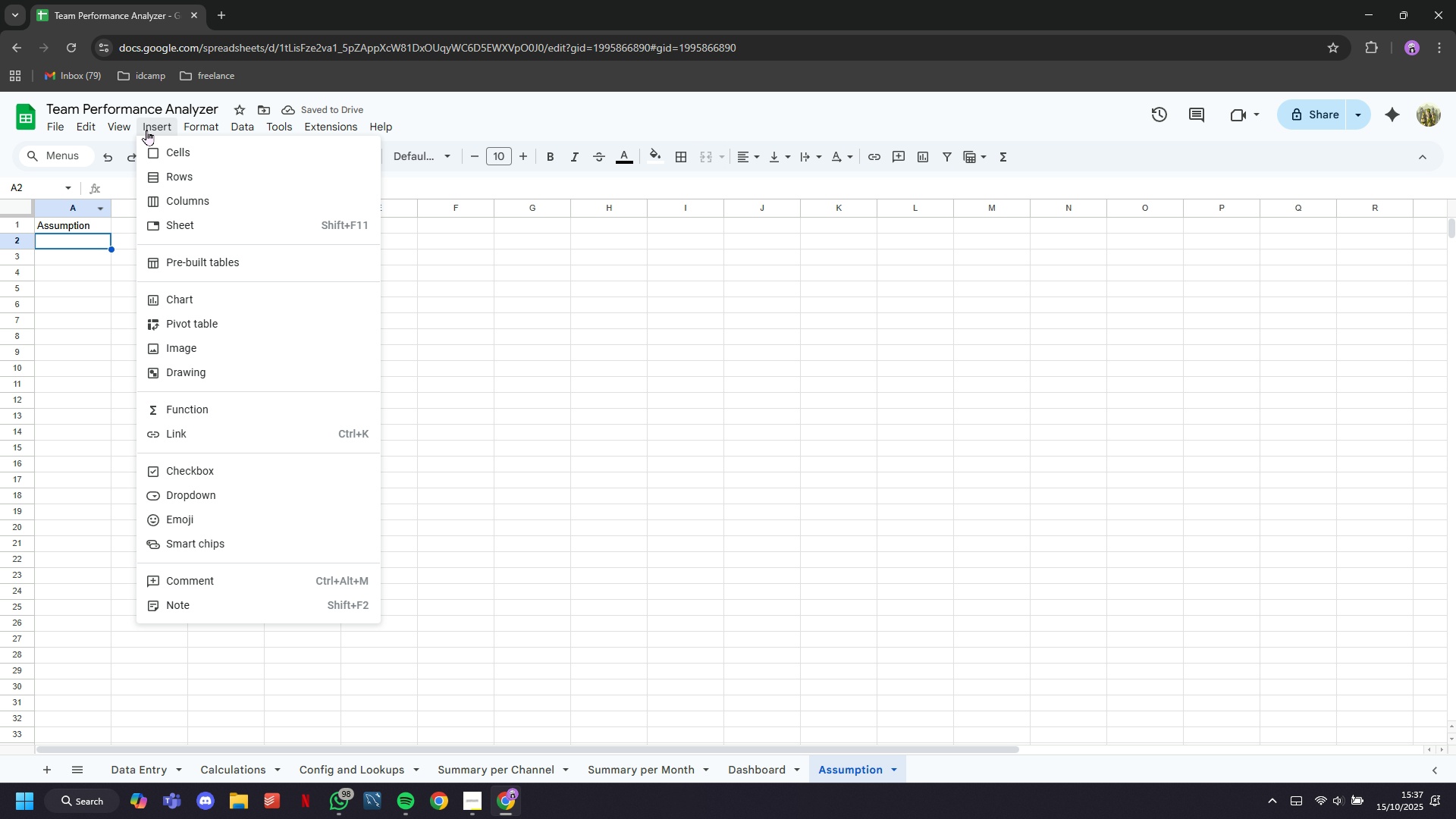 
left_click([213, 369])
 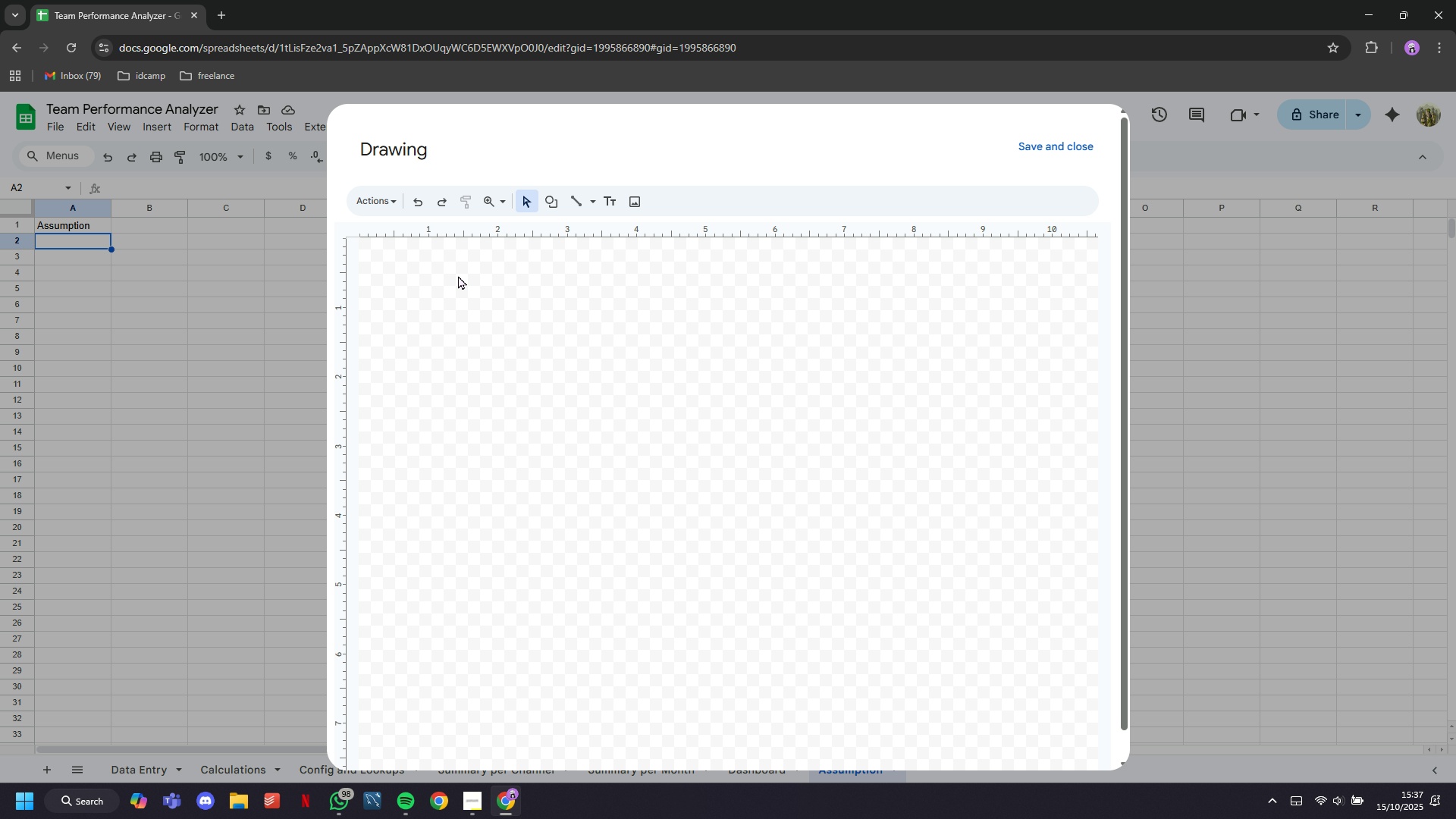 
left_click([384, 206])
 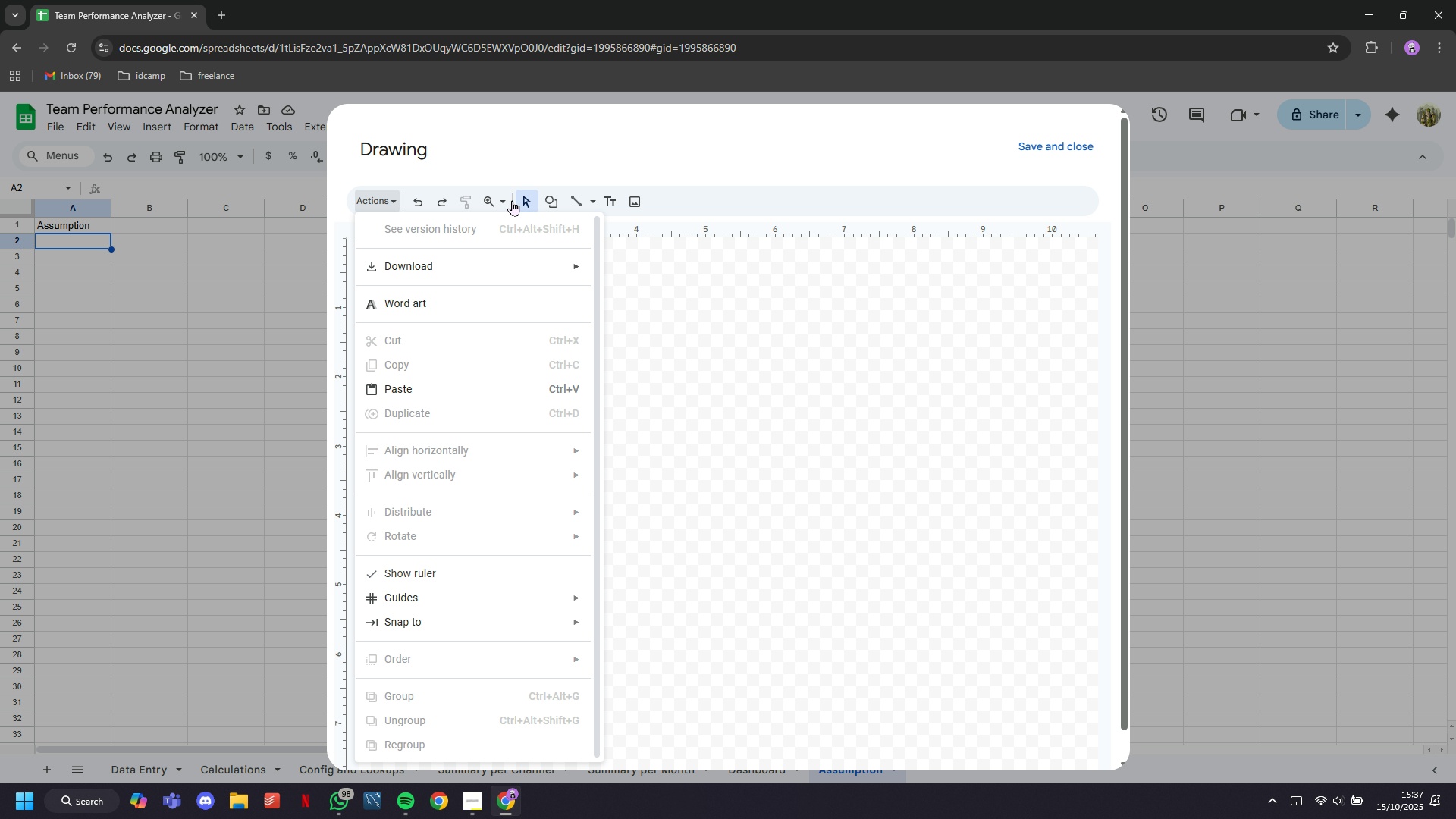 
left_click([616, 203])
 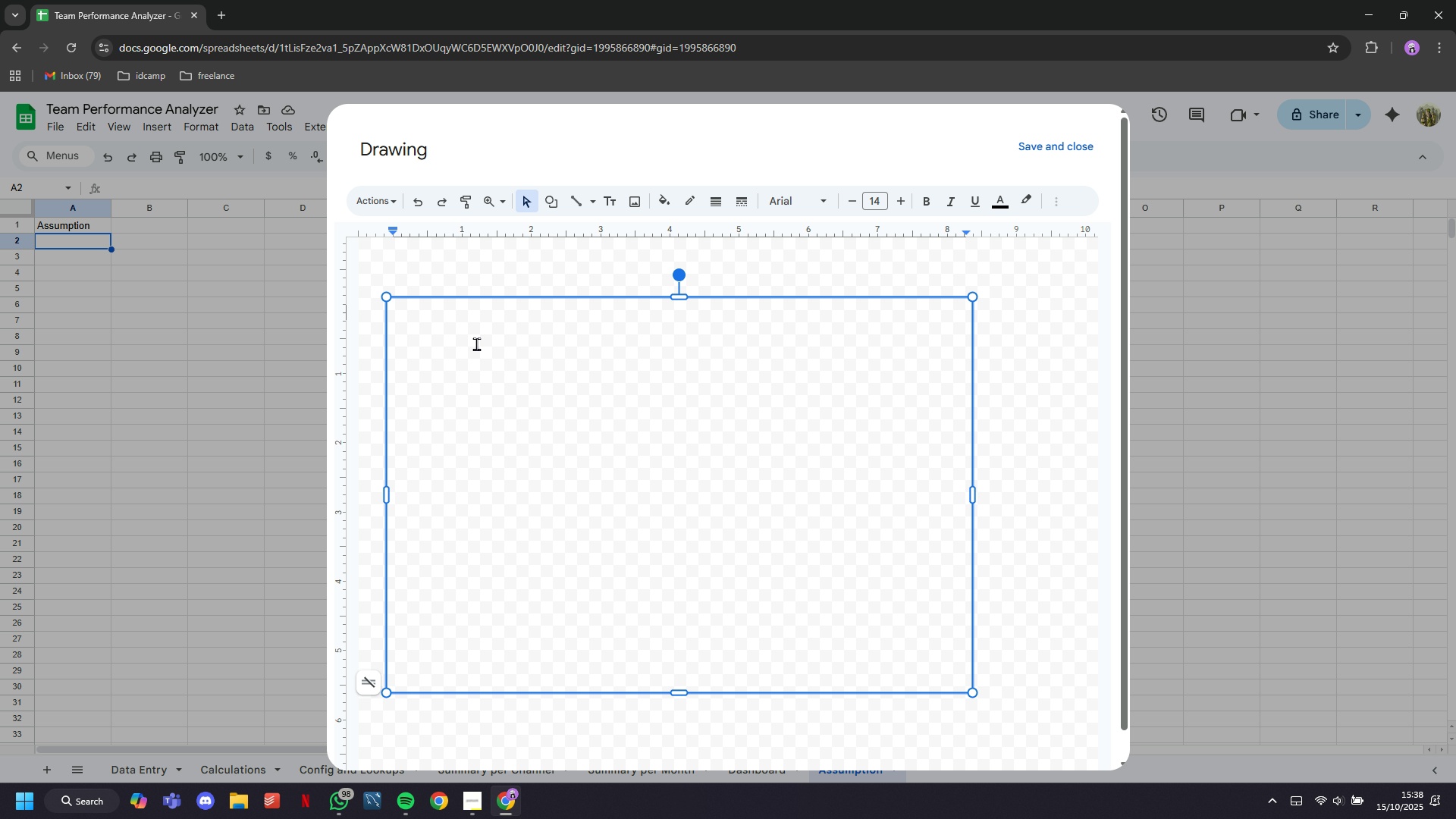 
wait(5.26)
 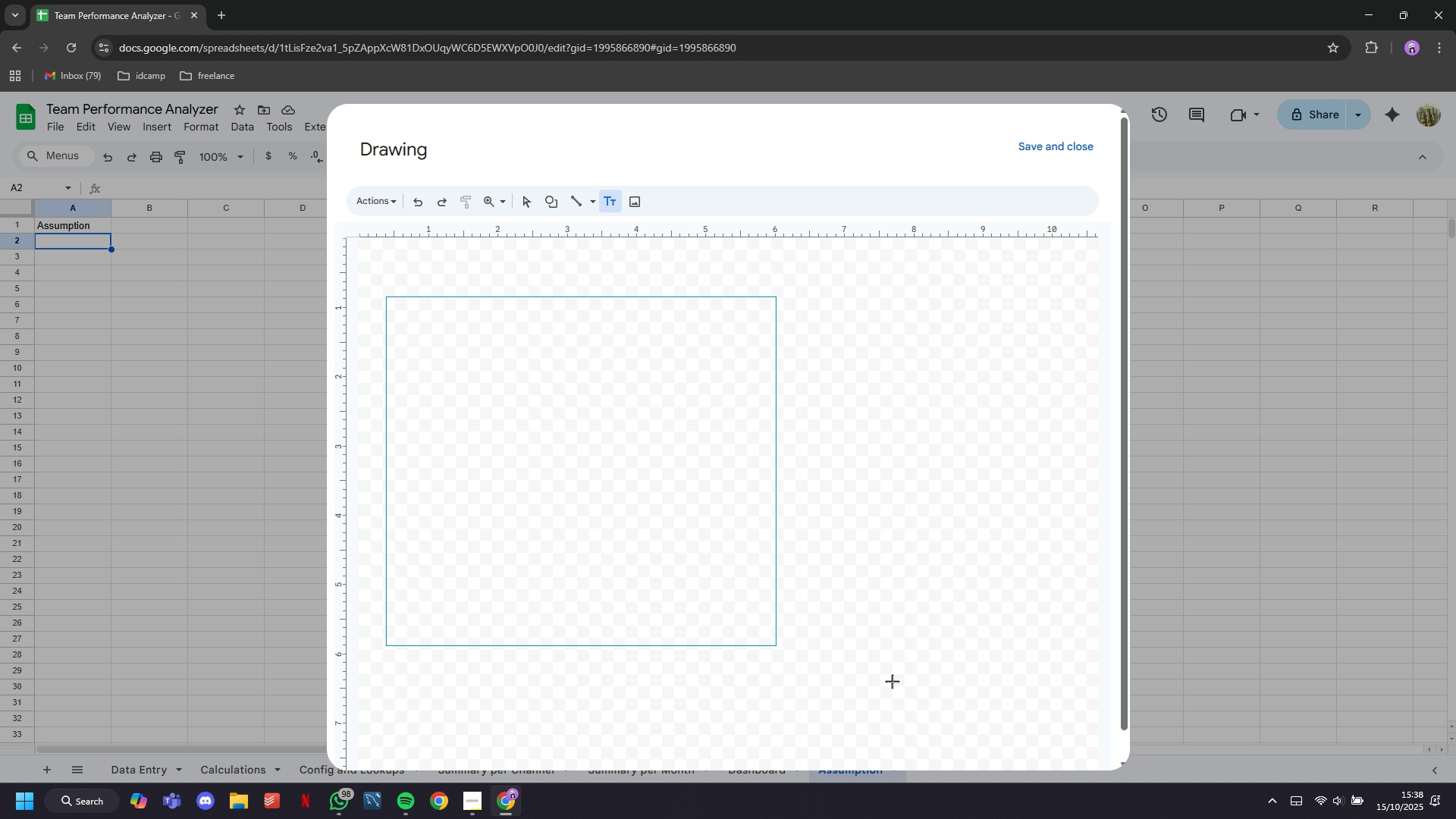 
type(- Definition of "")
 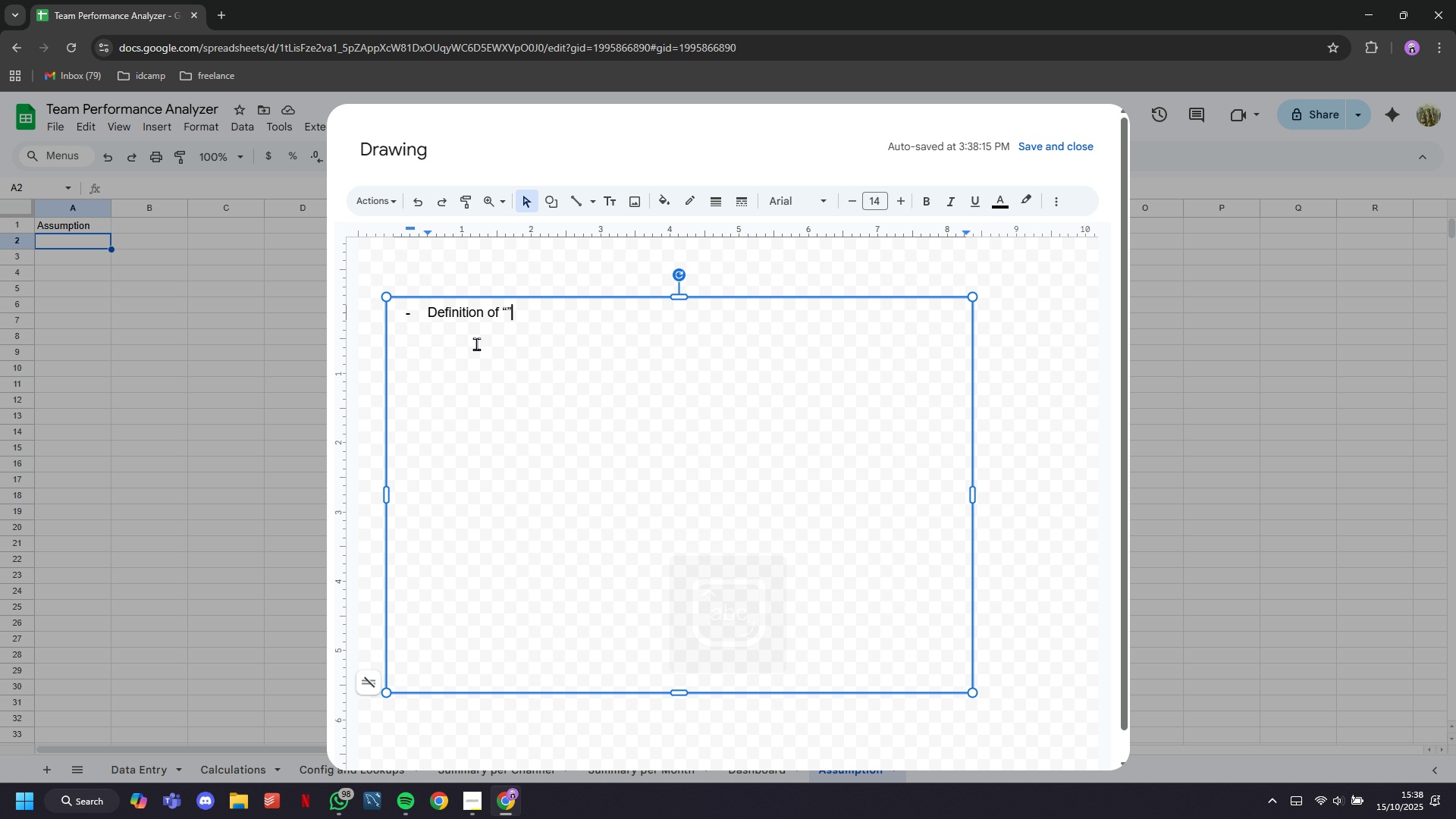 
 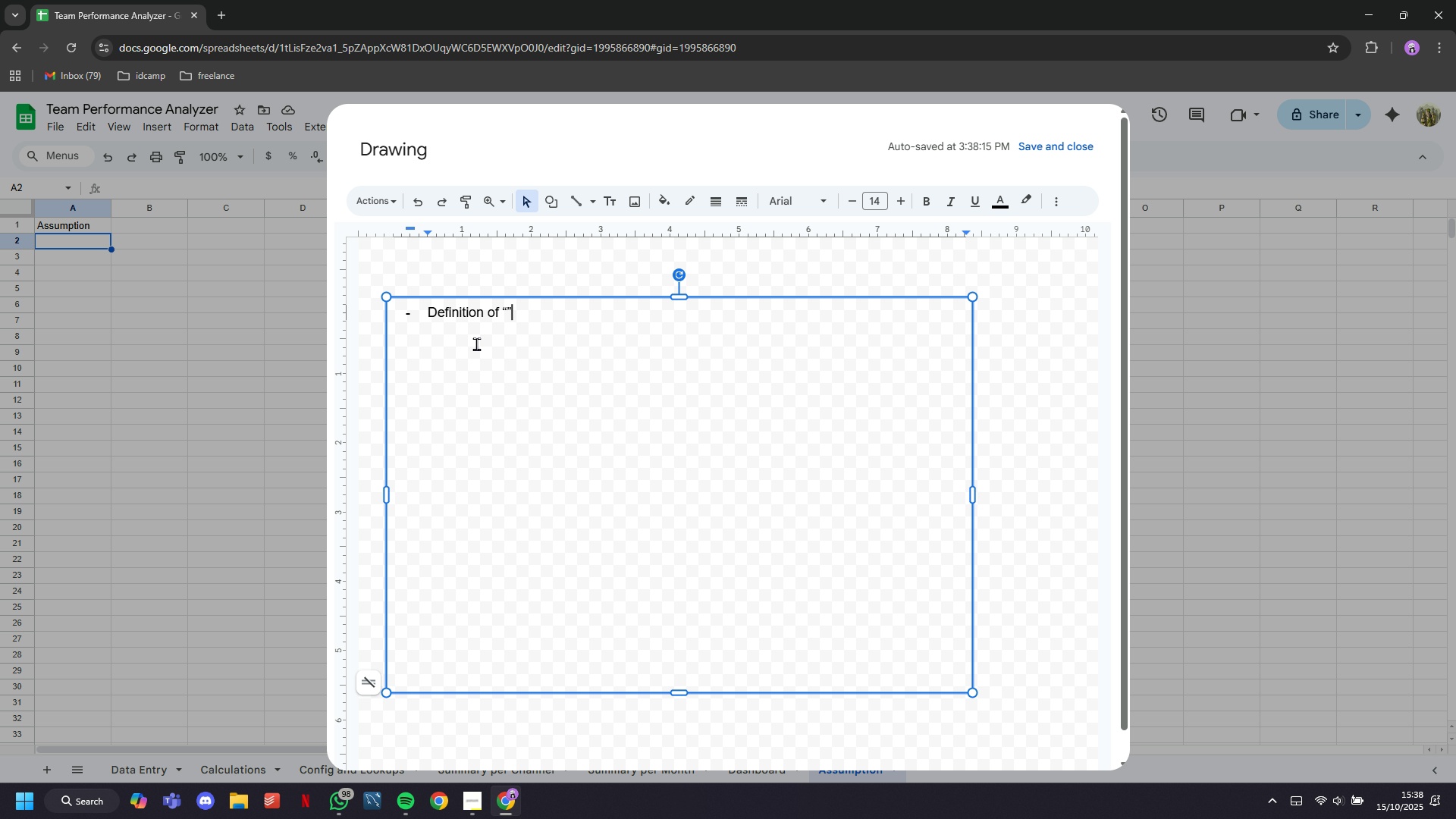 
key(ArrowLeft)
 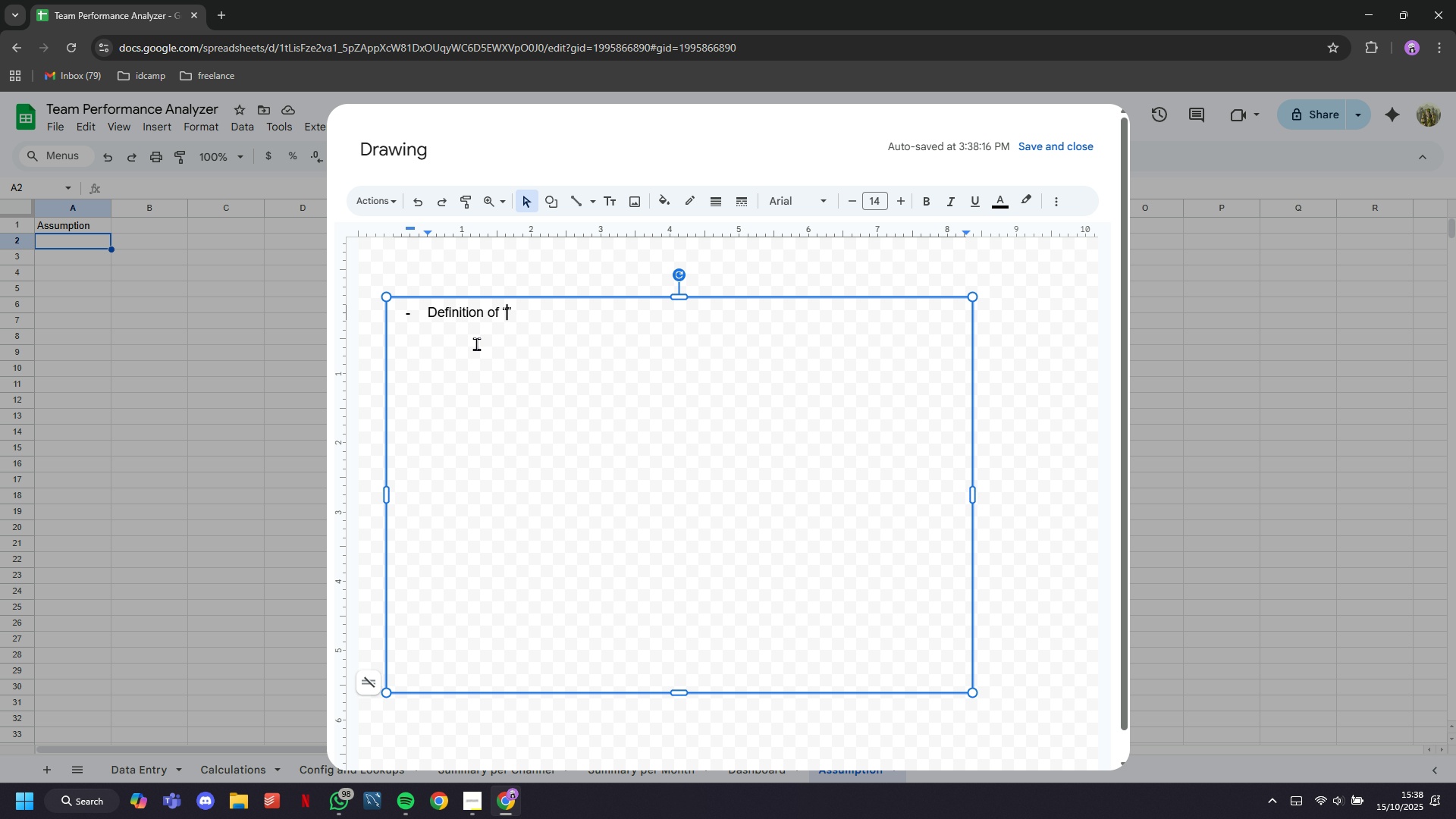 
type(S)
key(Backspace)
type(Assumptio)
 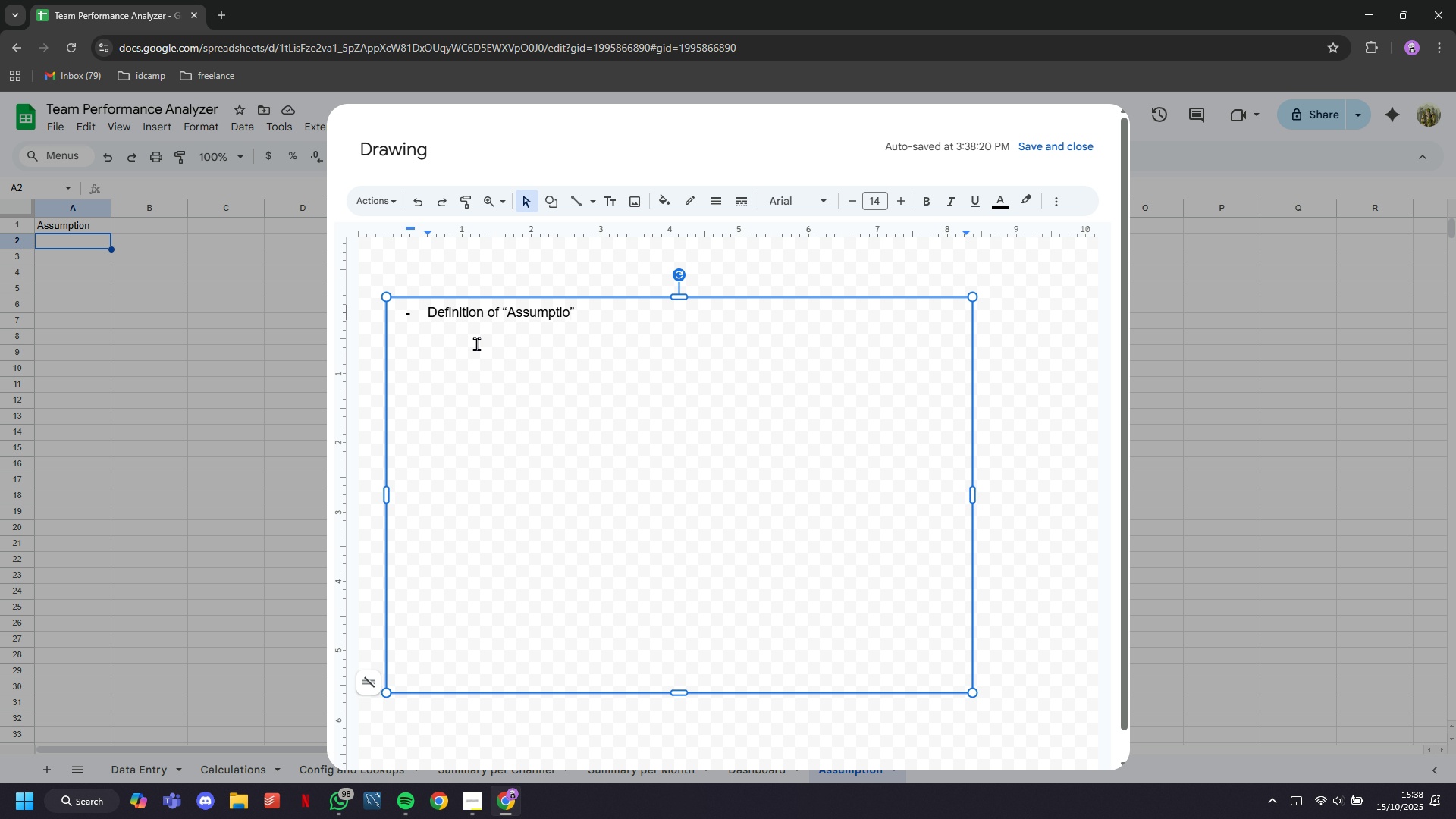 
key(N)
 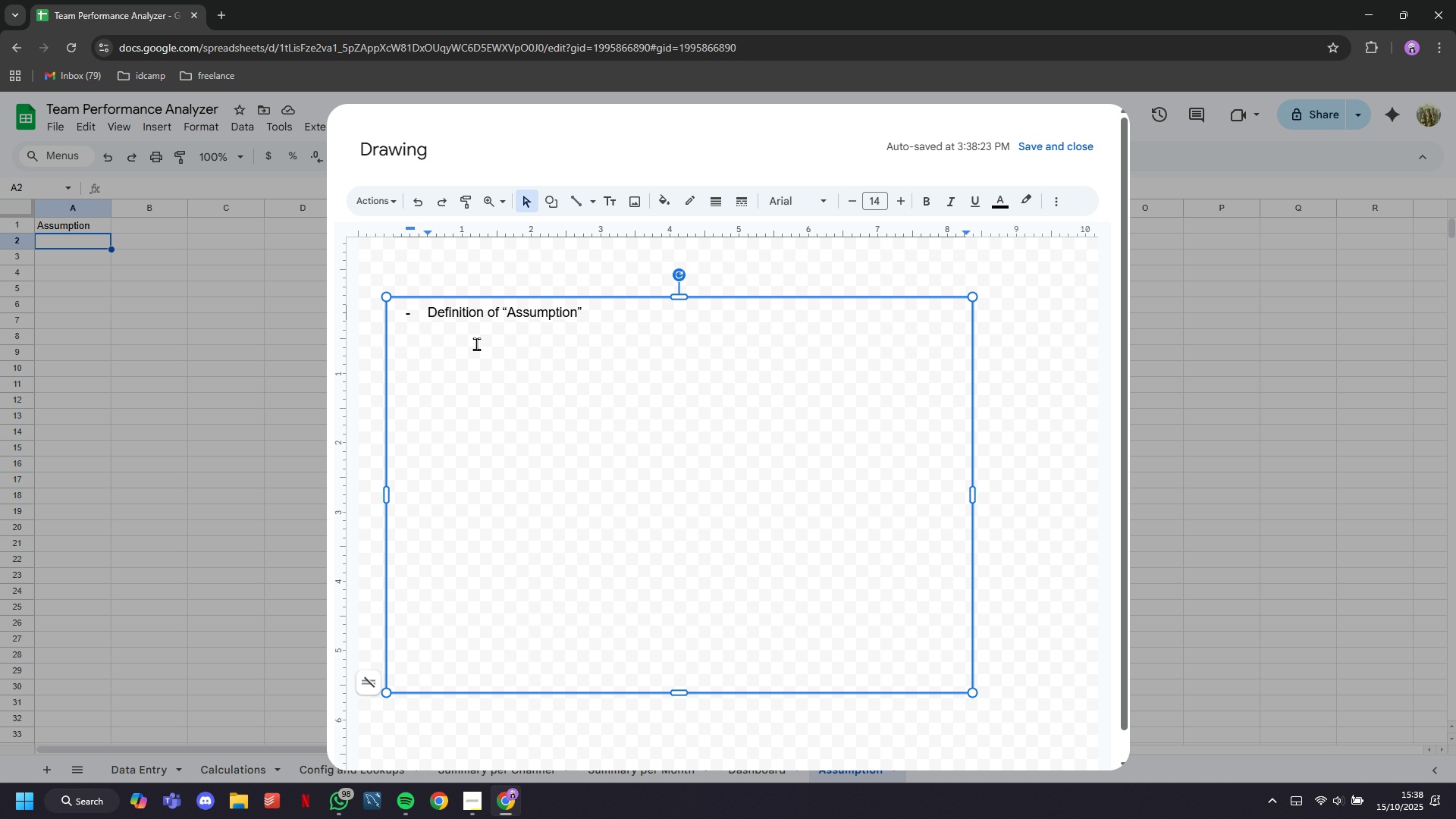 
key(ArrowRight)
 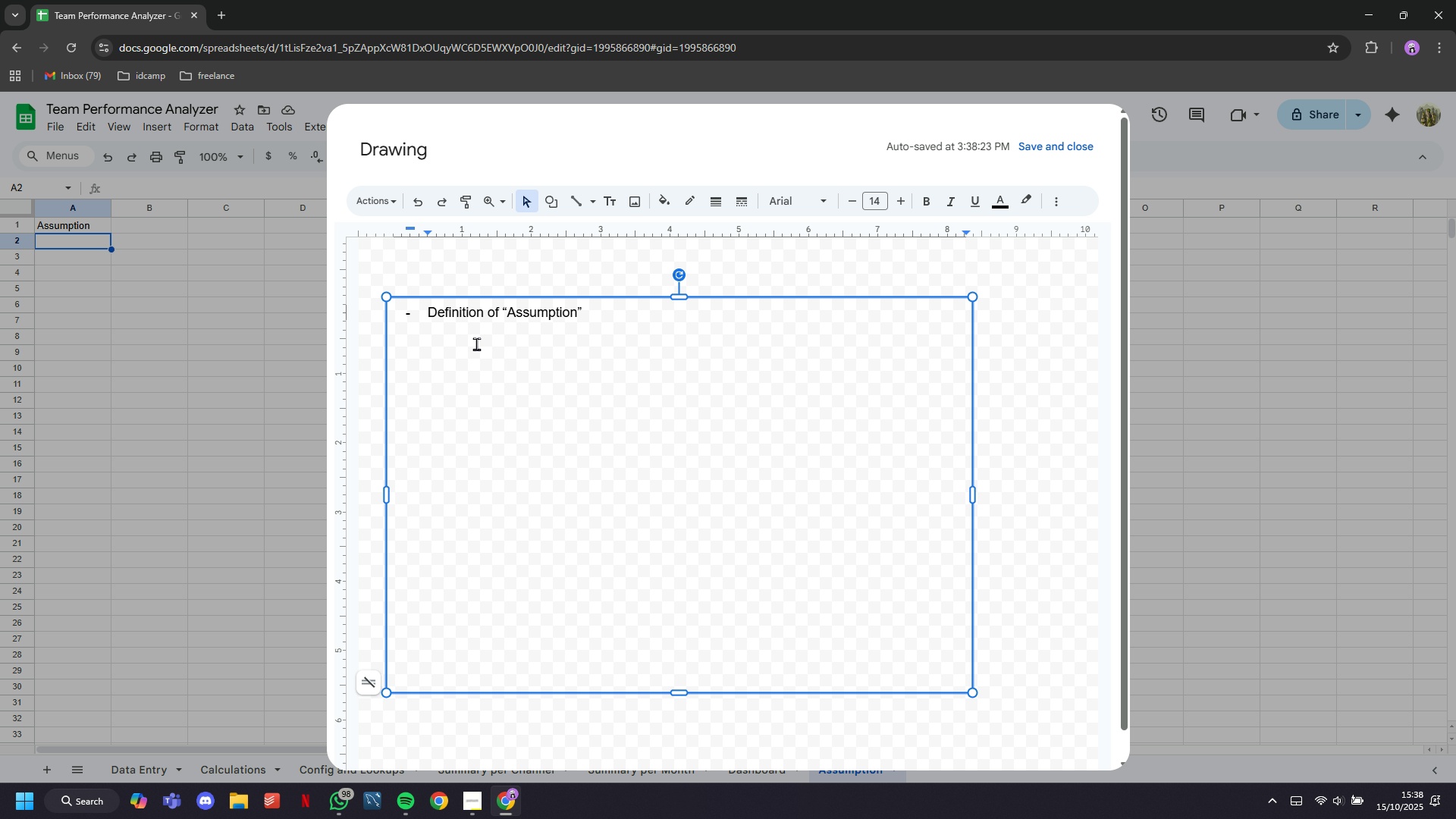 
type(: An event cointed in ;')
key(Backspace)
key(Backspace)
type('')
 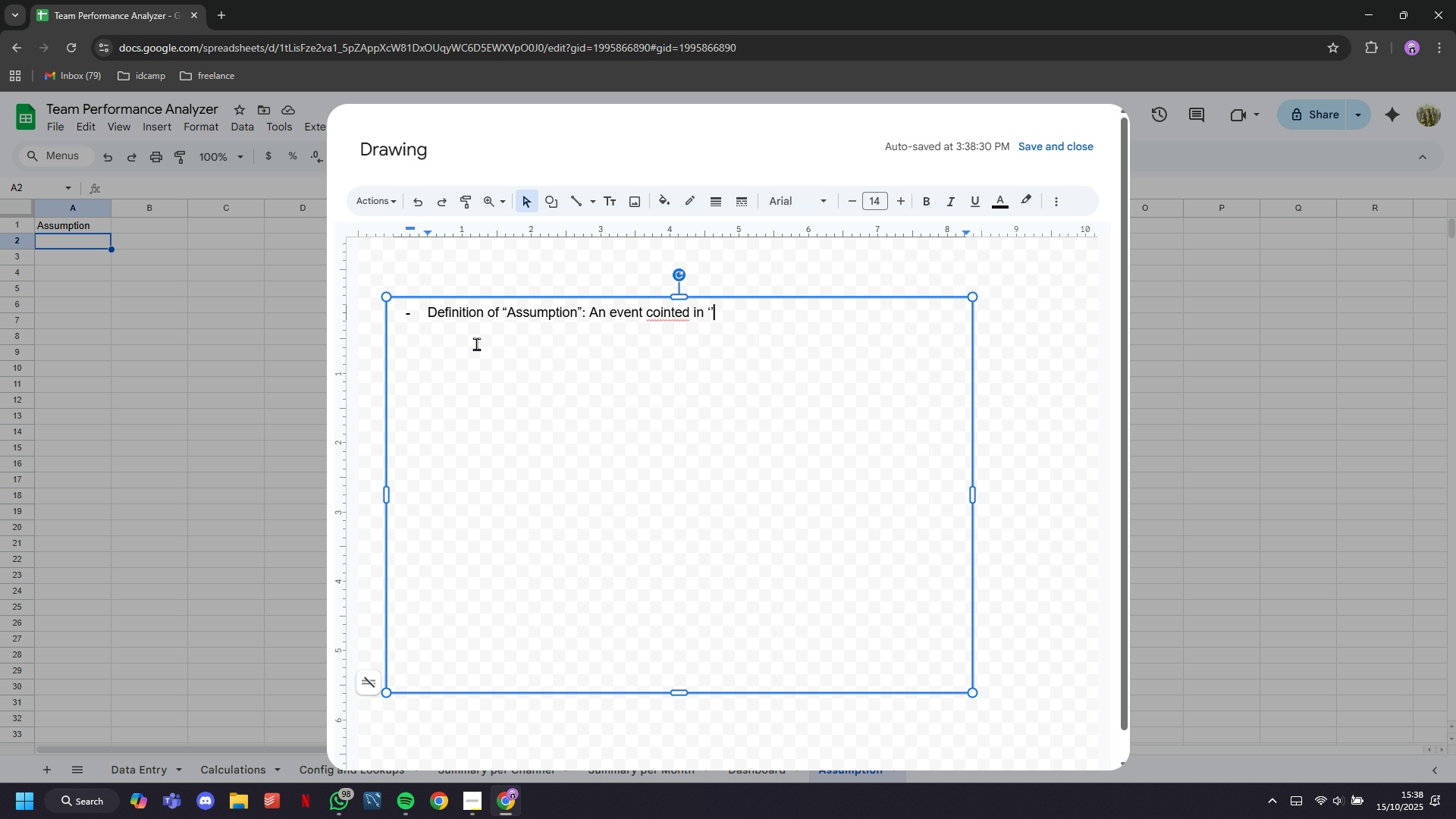 
key(ArrowLeft)
 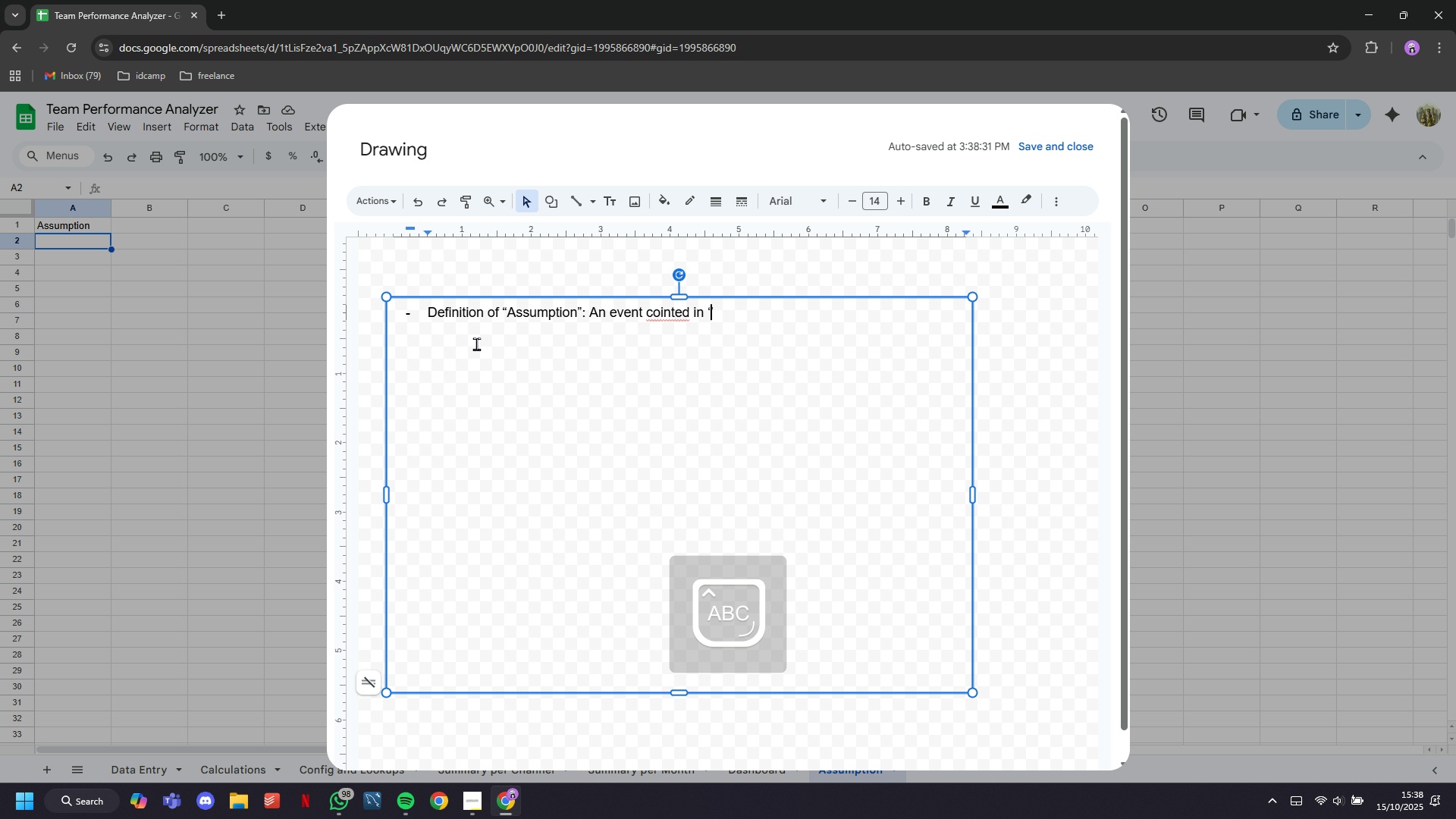 
type(Conversion c)
key(Backspace)
key(Backspace)
 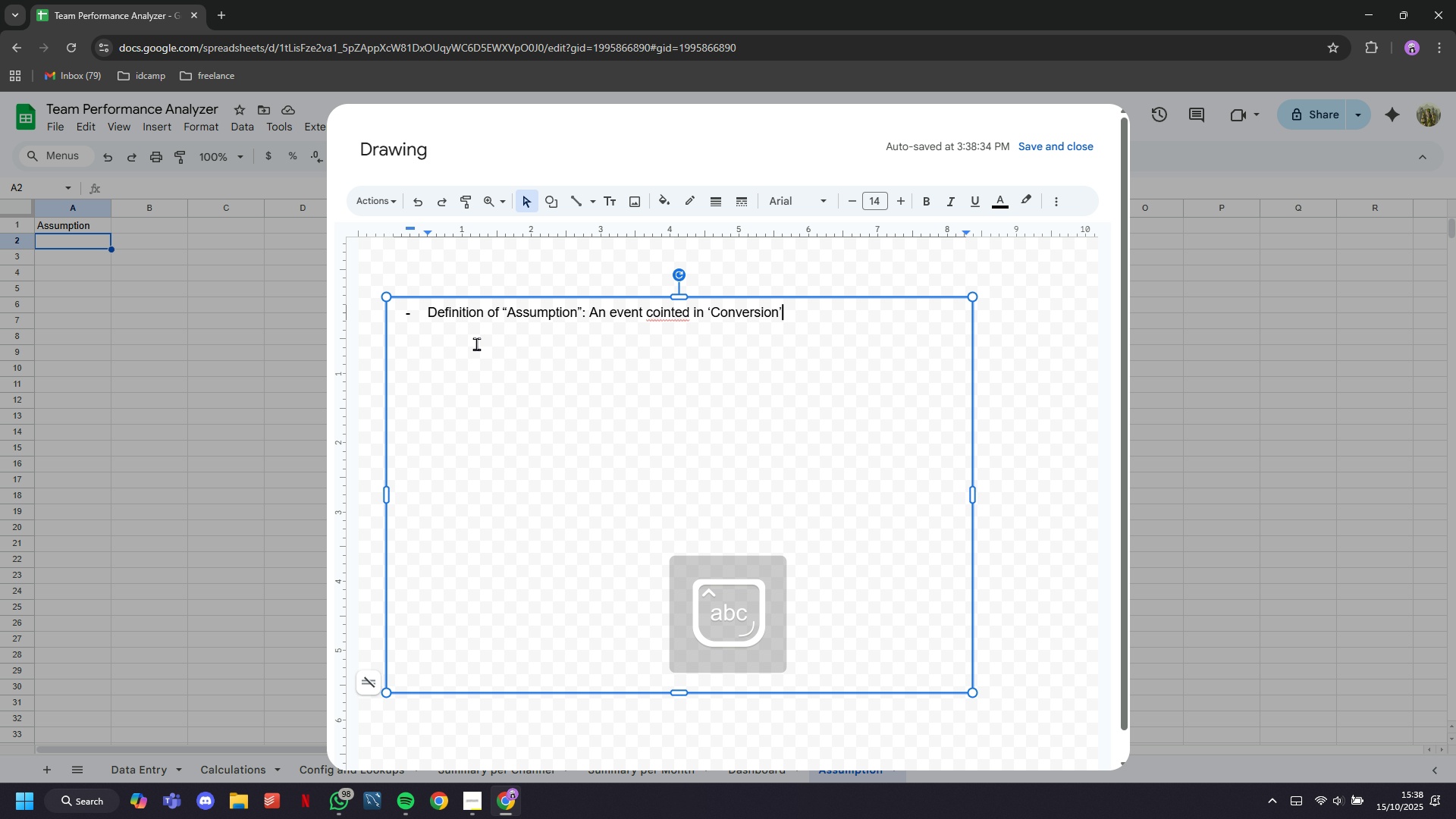 
key(ArrowRight)
 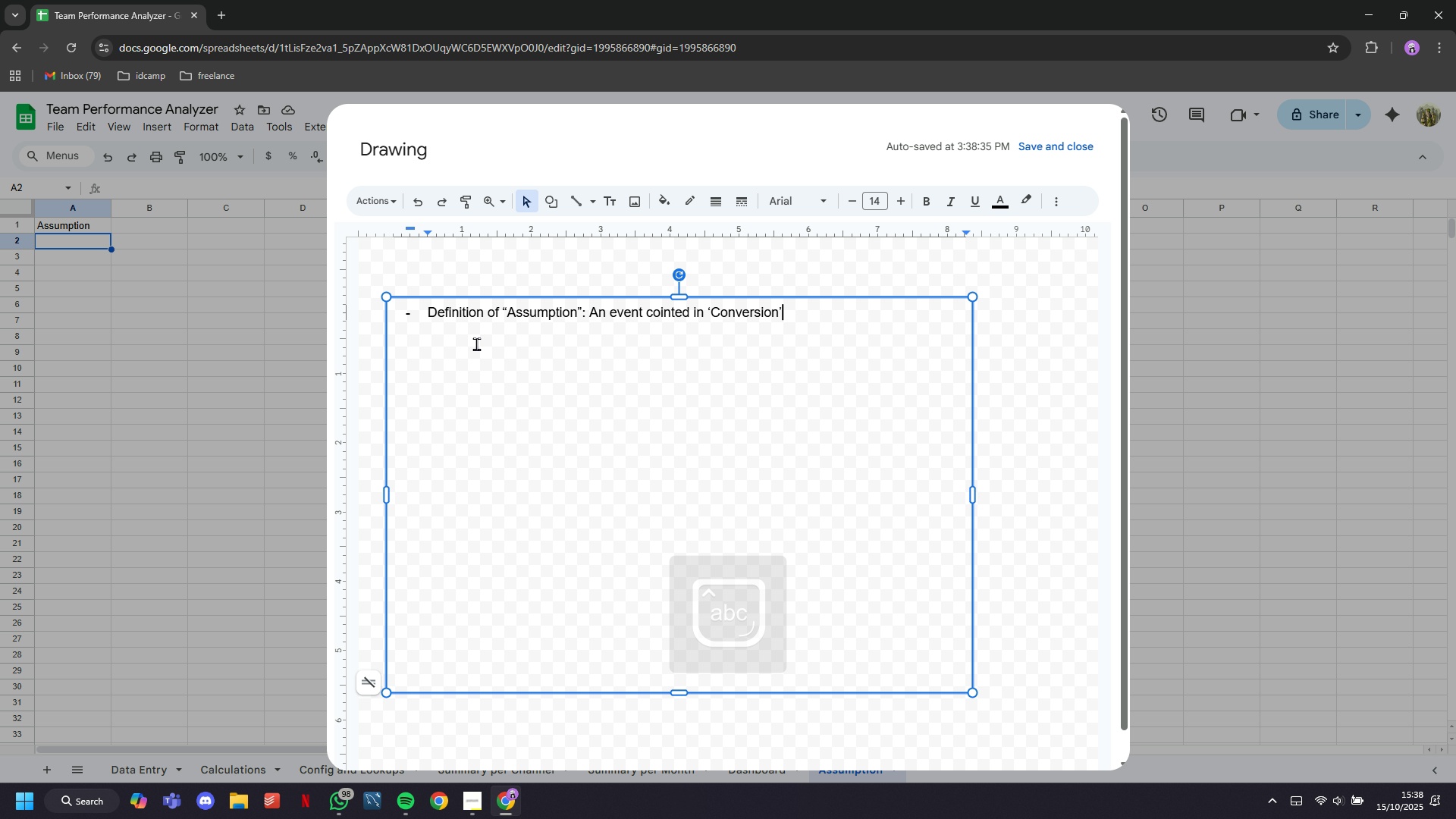 
type( columns)
 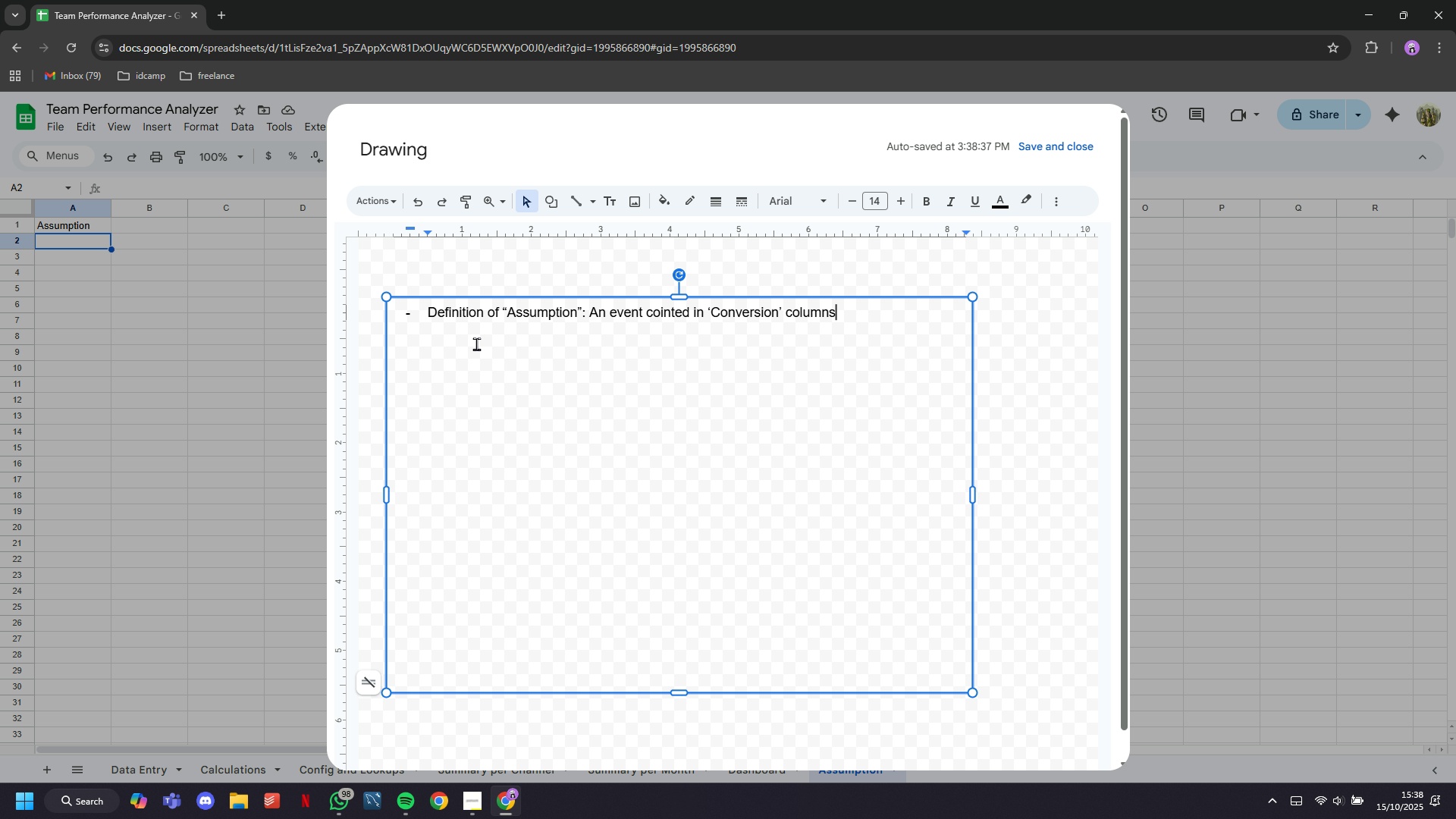 
key(Backspace)
type(. Commonly a booking, lear)
key(Backspace)
type(d for)
 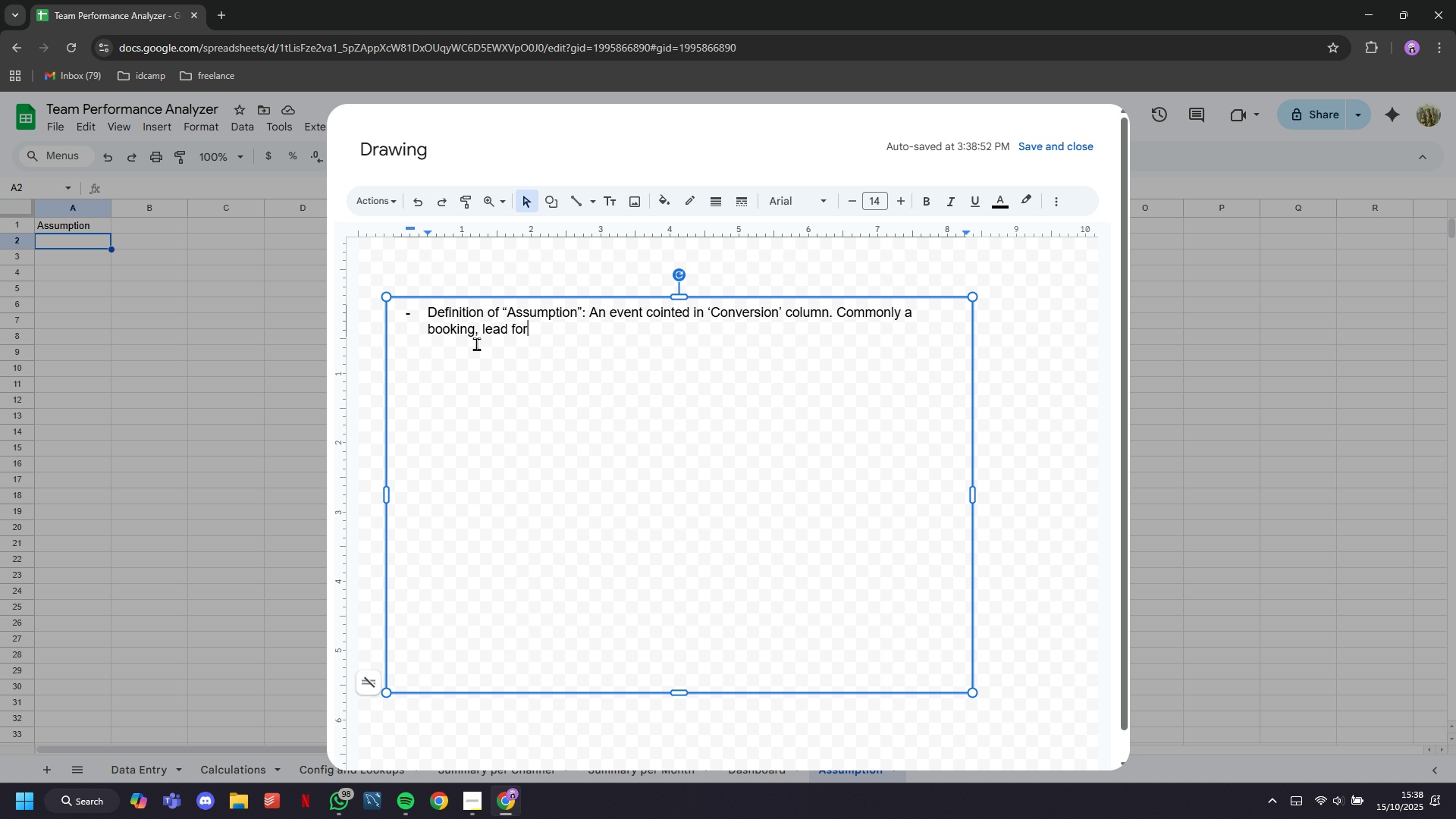 
type(m submit, or purchase. For this tempalte Conversion Rate is defined as Conversions divided by Clickd)
key(Backspace)
type(s (Conv.)
key(Backspace)
type(/Click))
 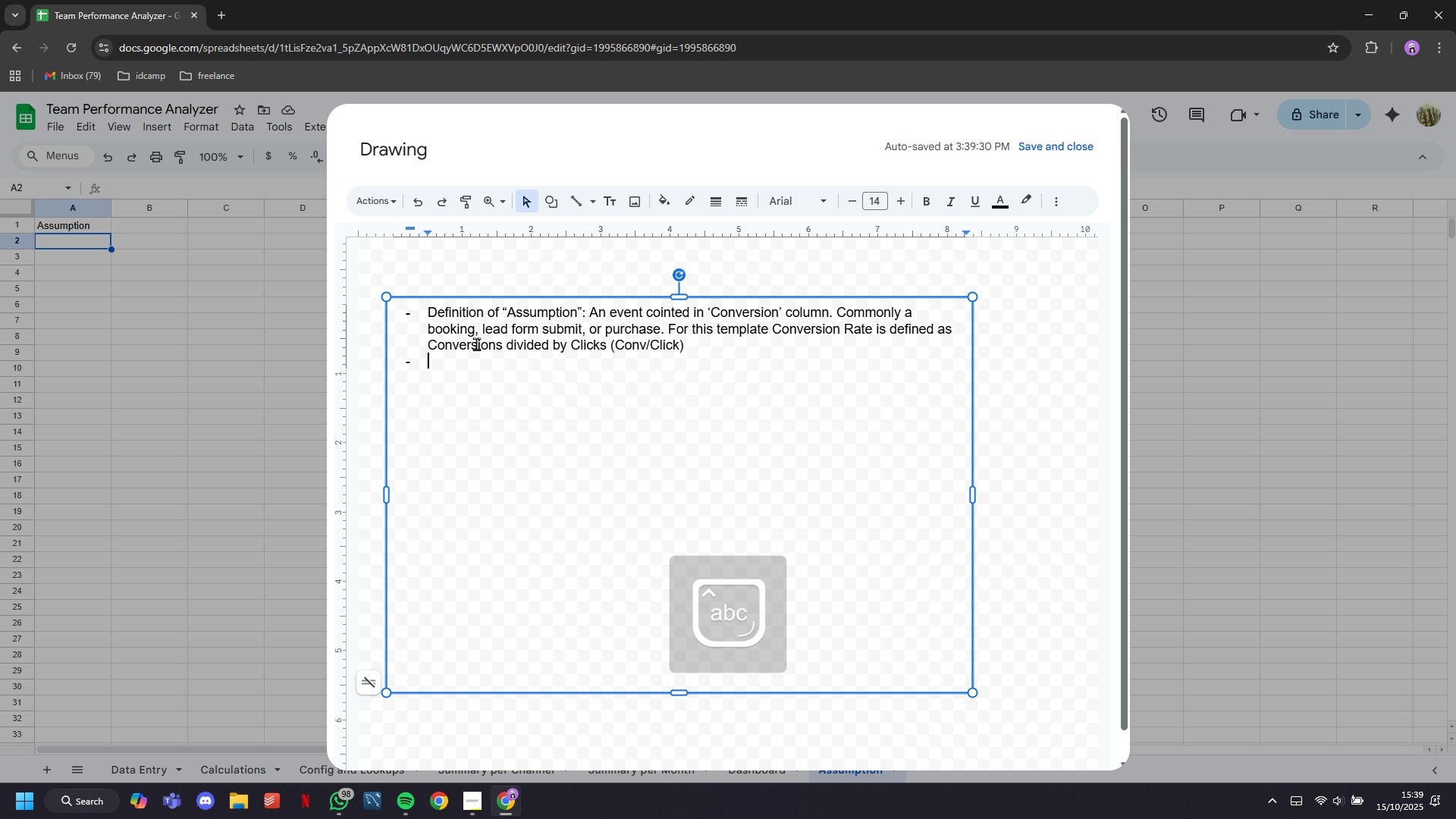 
 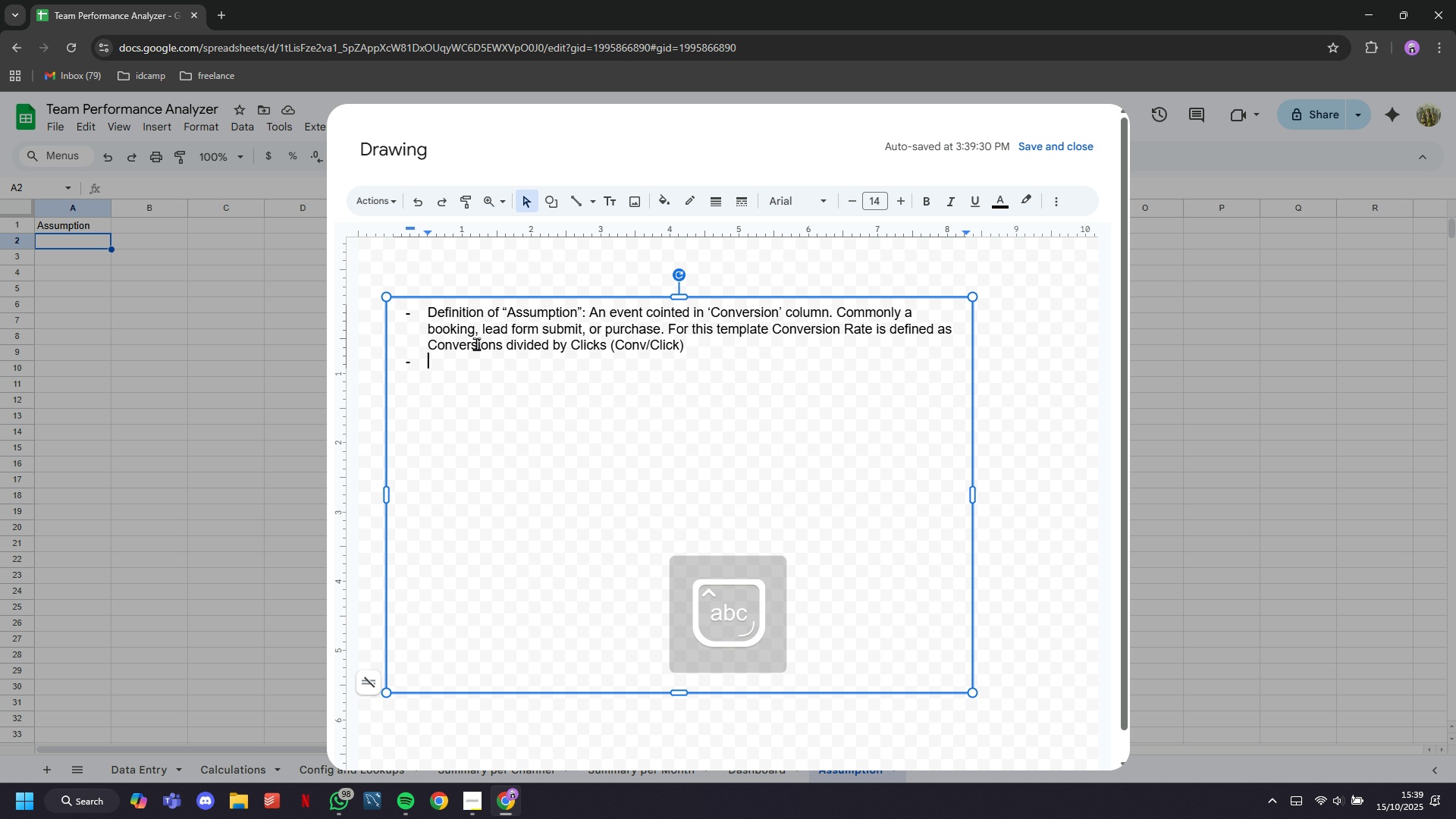 
key(Enter)
 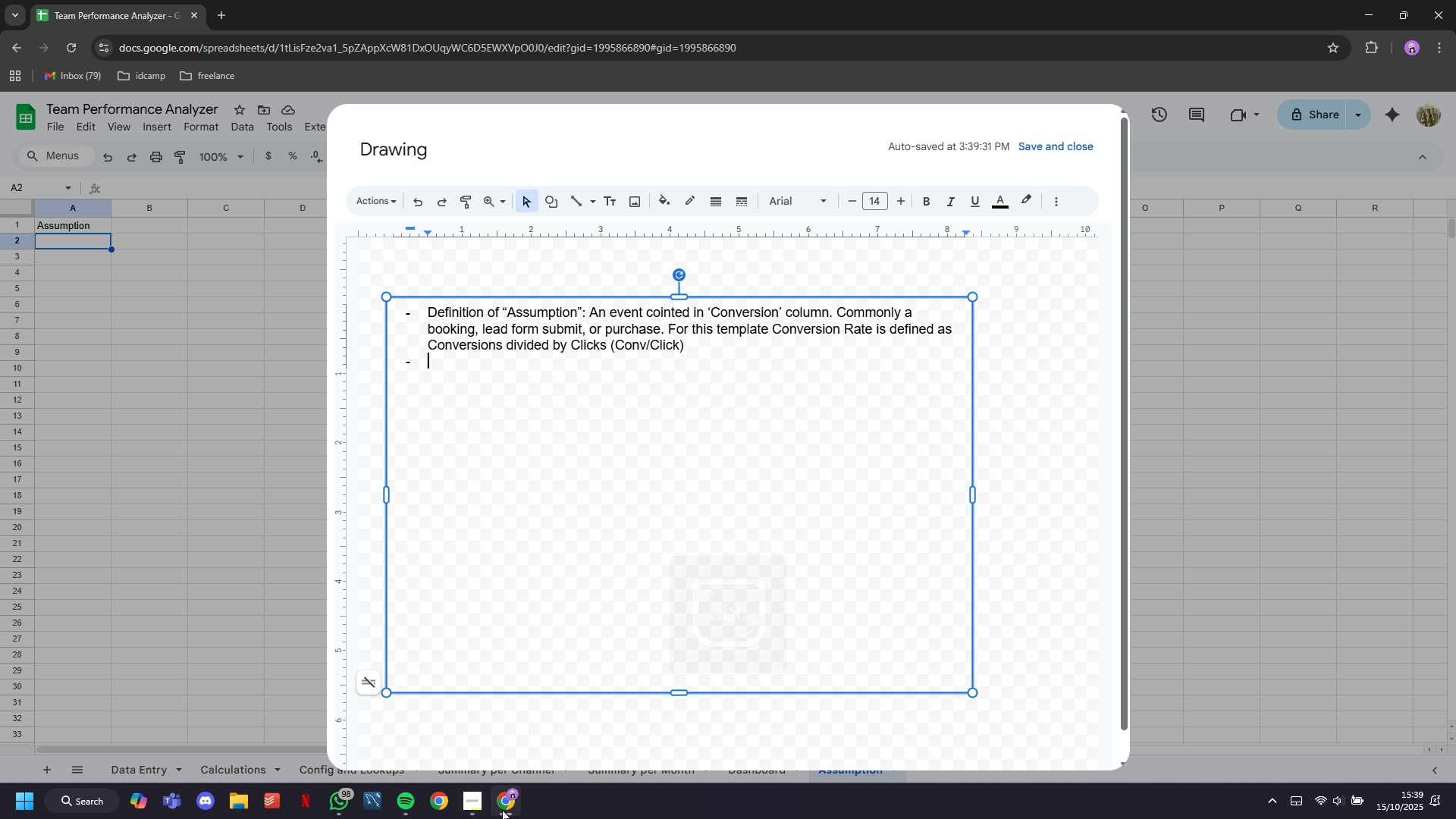 
left_click([476, 805])